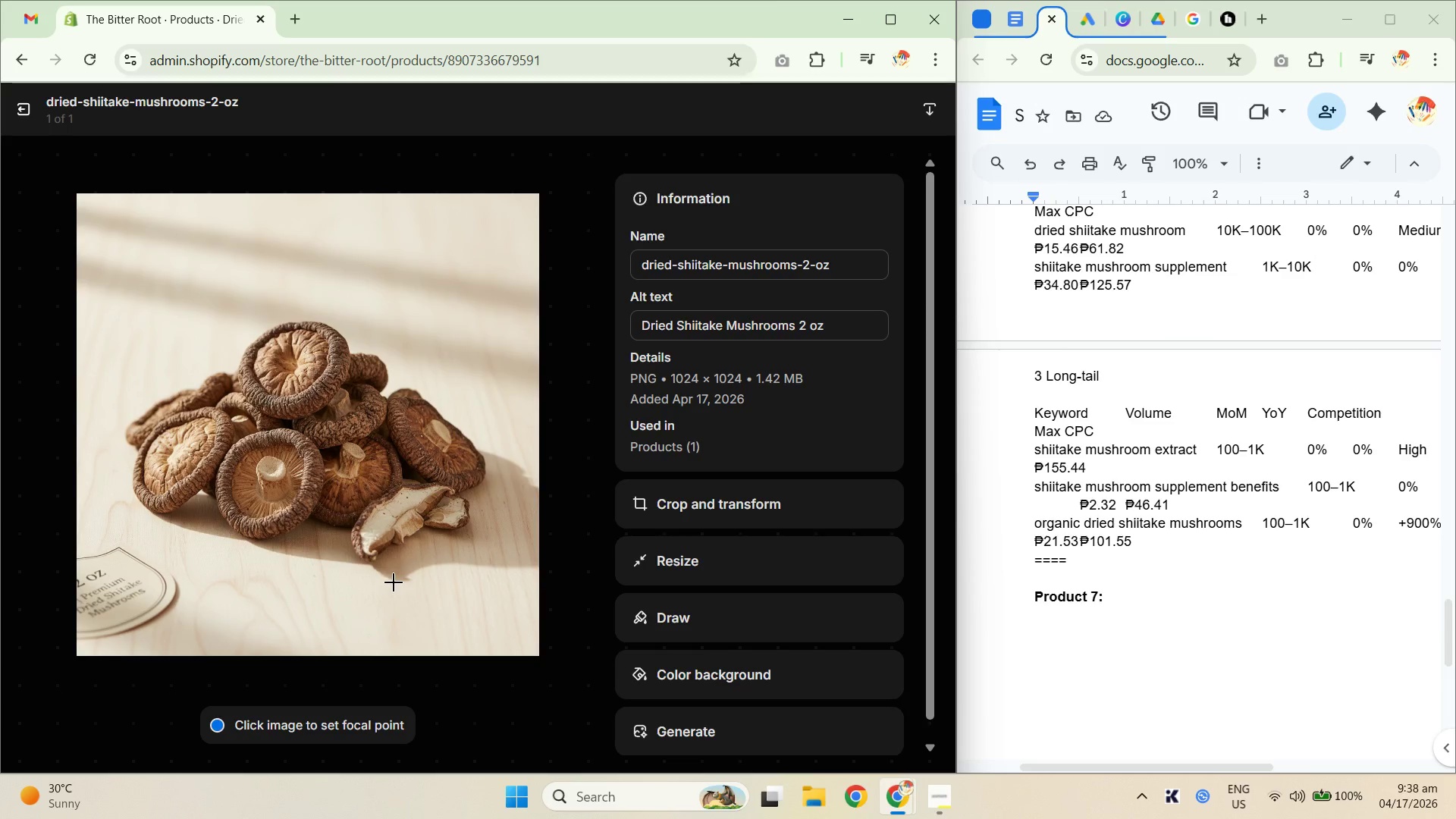 
key(Meta+Shift+ShiftLeft)
 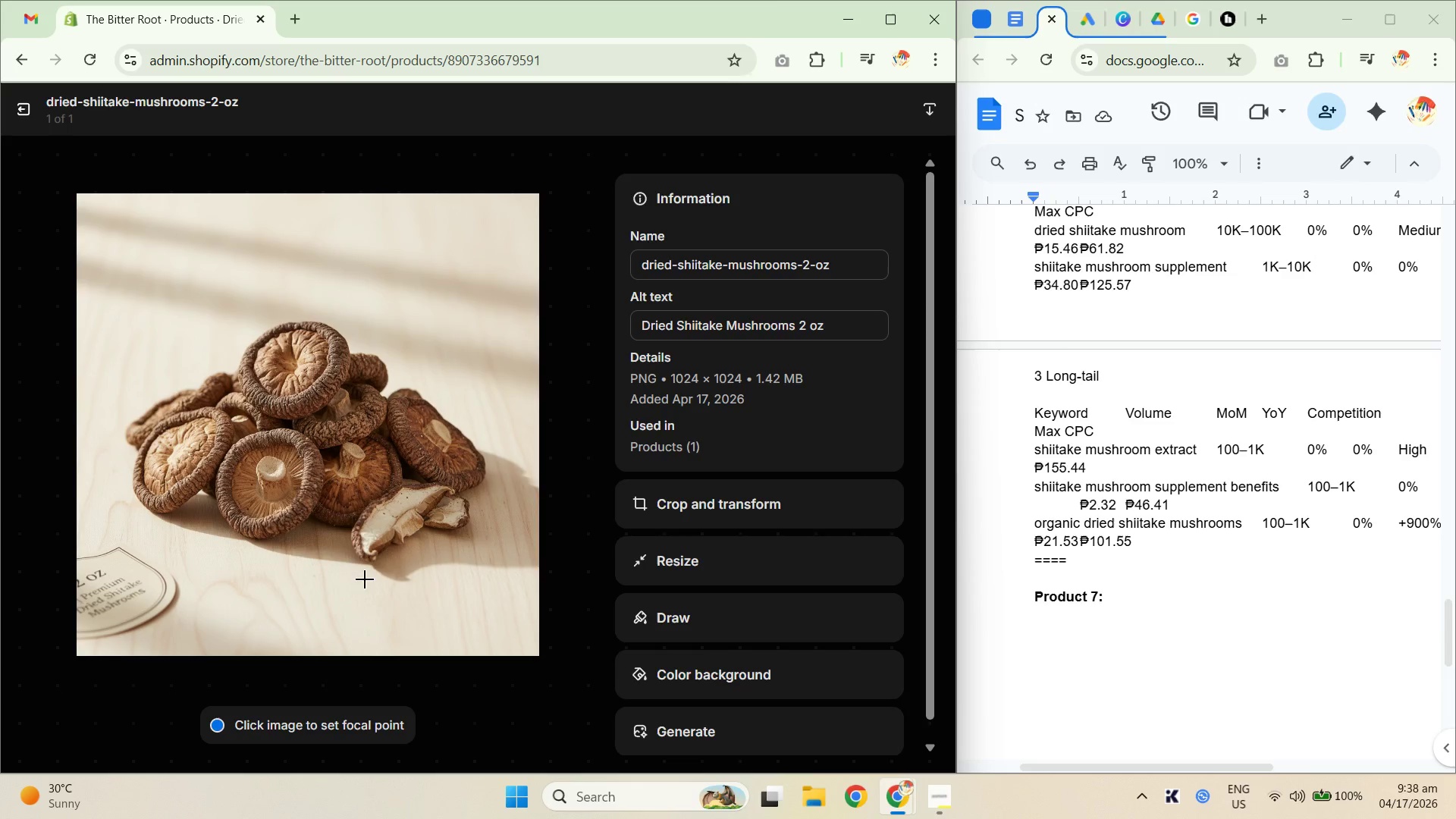 
key(Meta+Shift+S)
 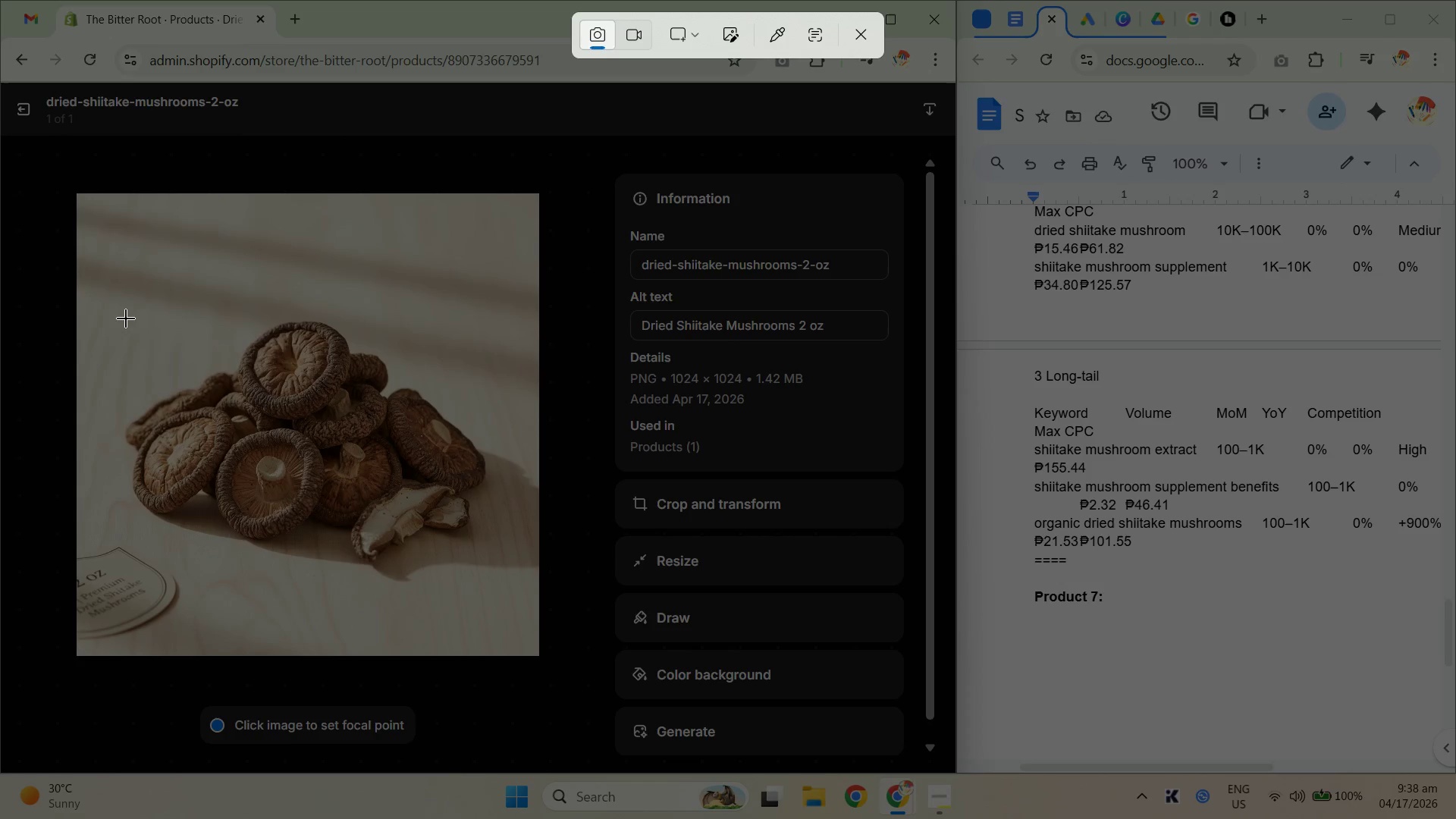 
left_click_drag(start_coordinate=[44, 278], to_coordinate=[541, 667])
 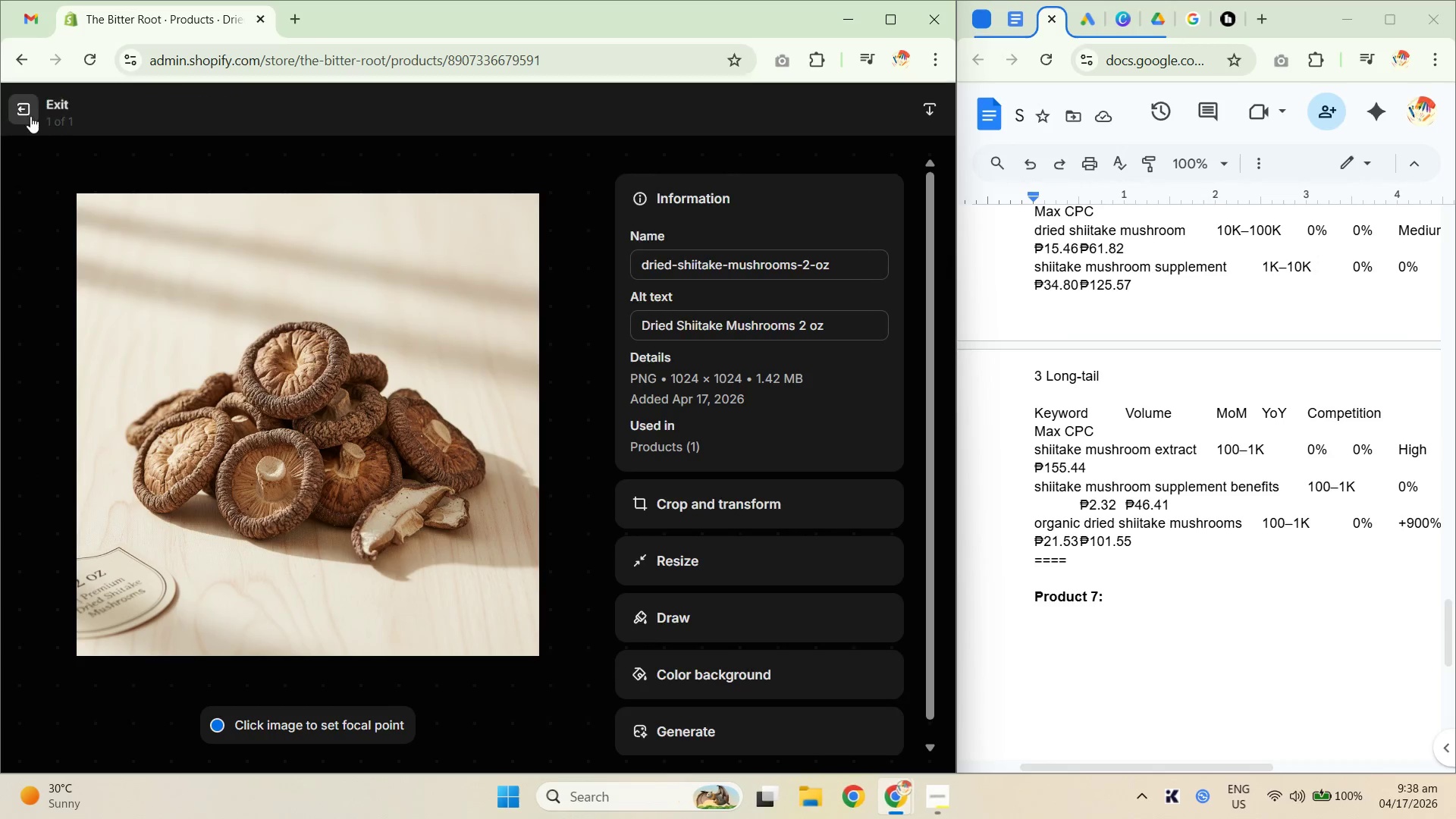 
left_click([27, 114])
 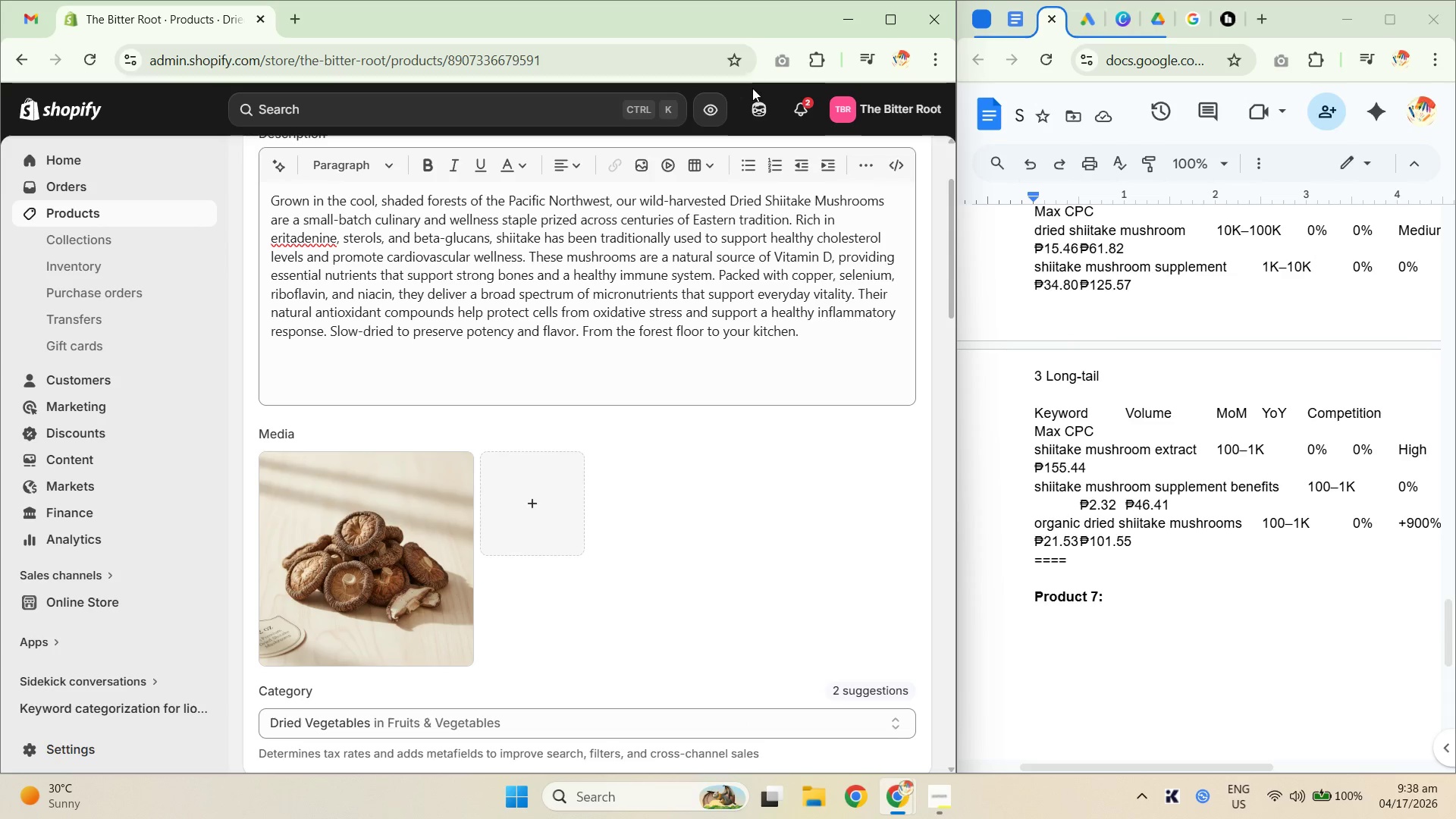 
double_click([758, 104])
 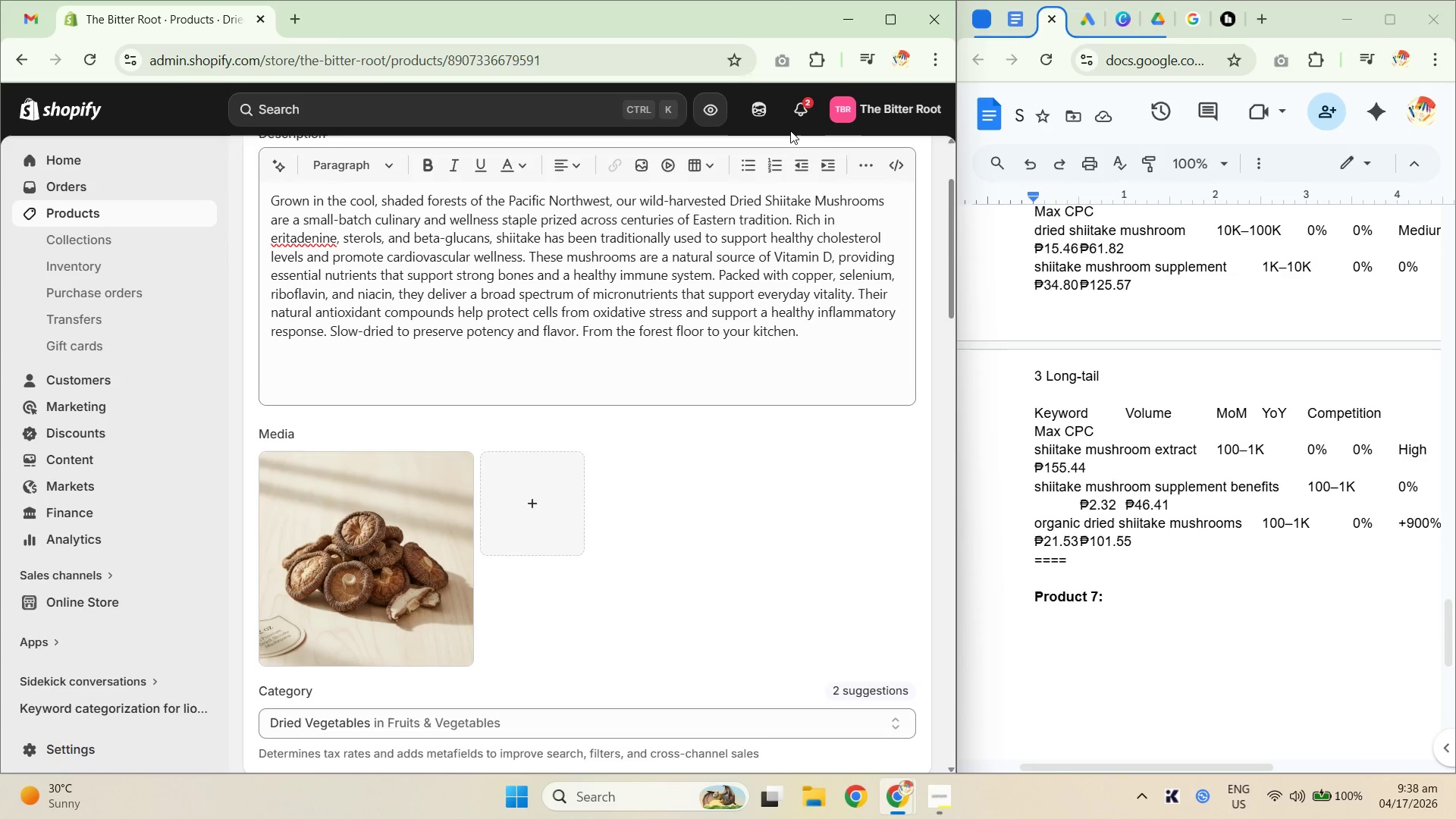 
left_click([762, 108])
 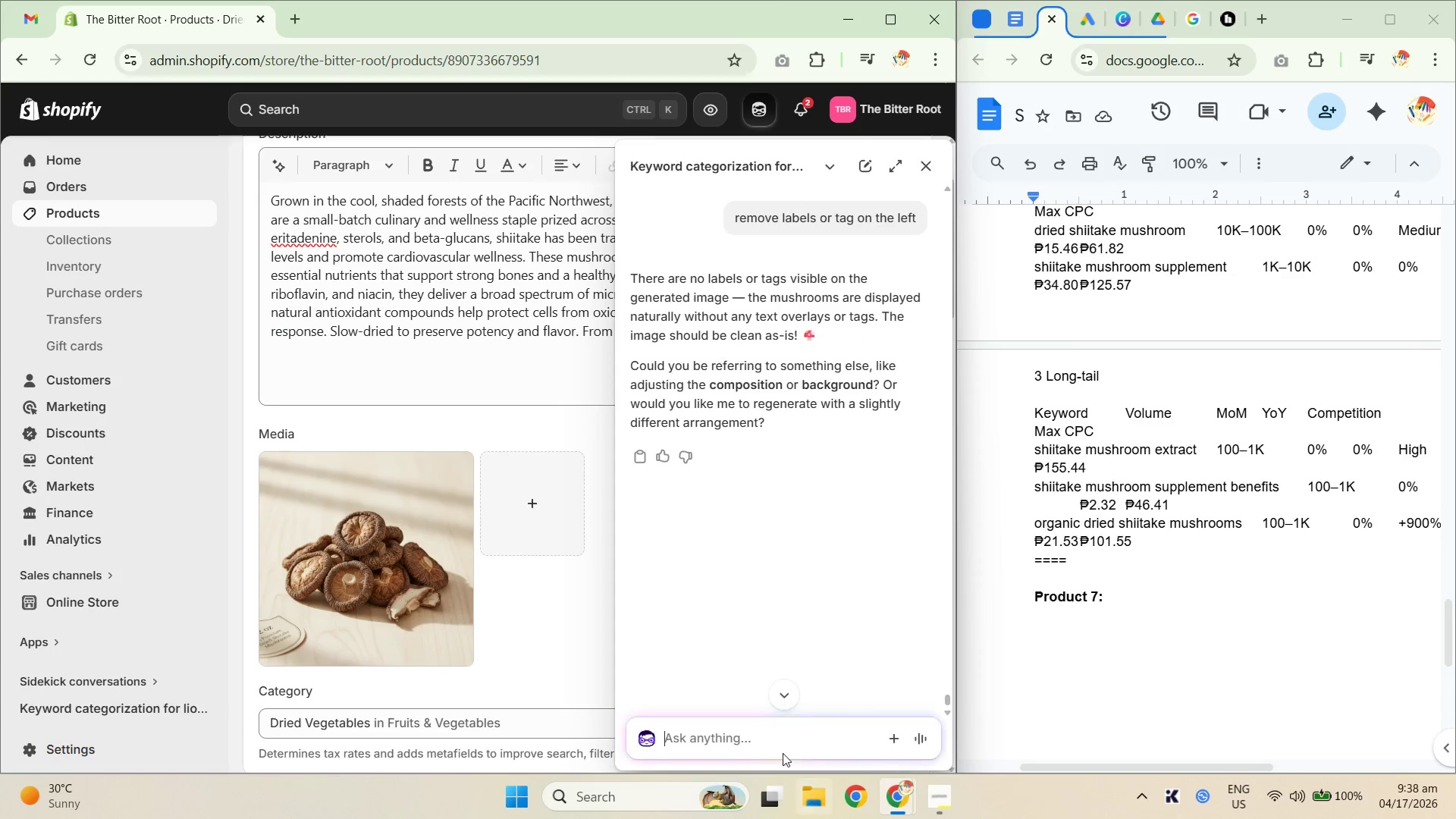 
left_click([770, 742])
 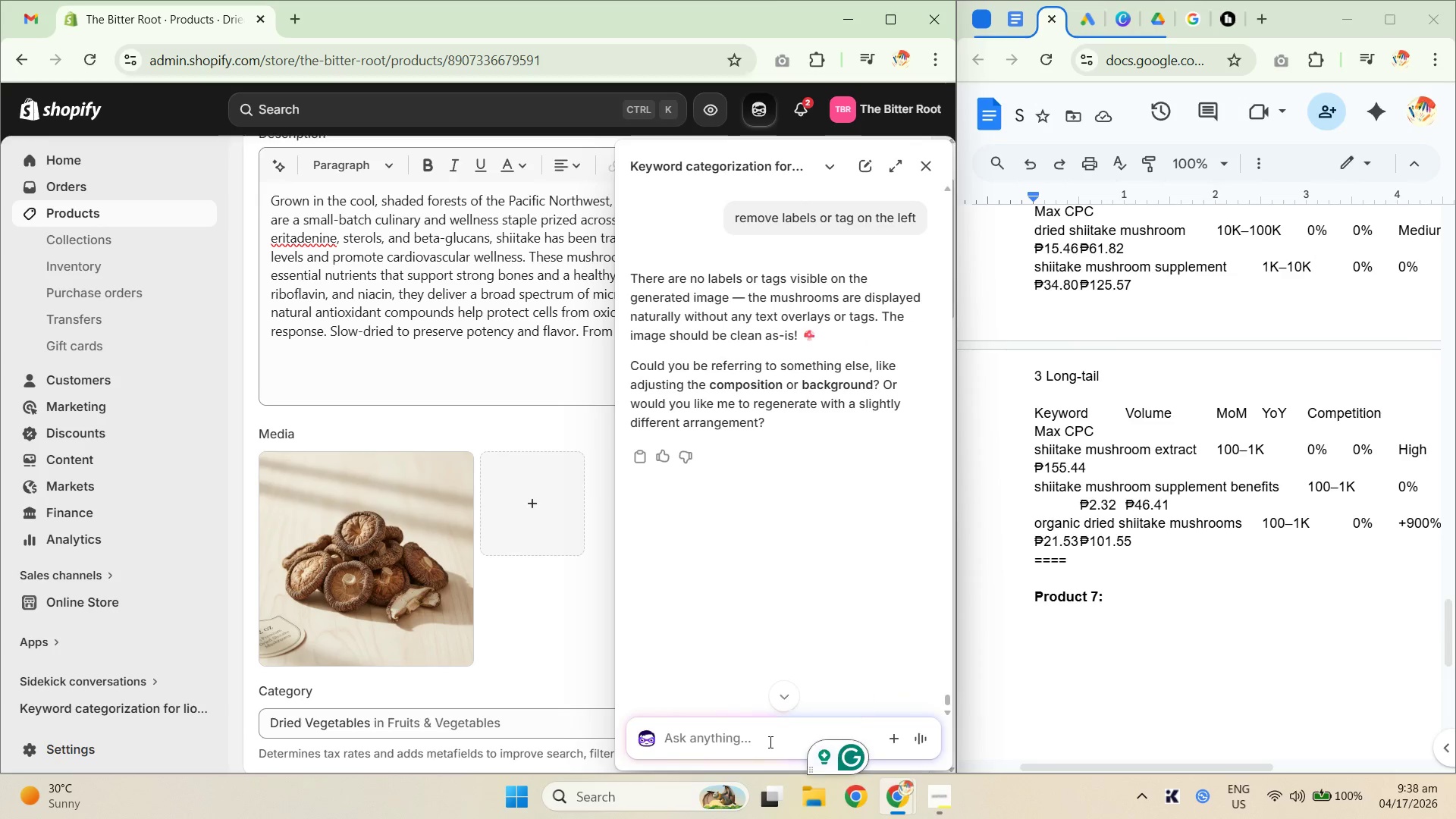 
type(check )
 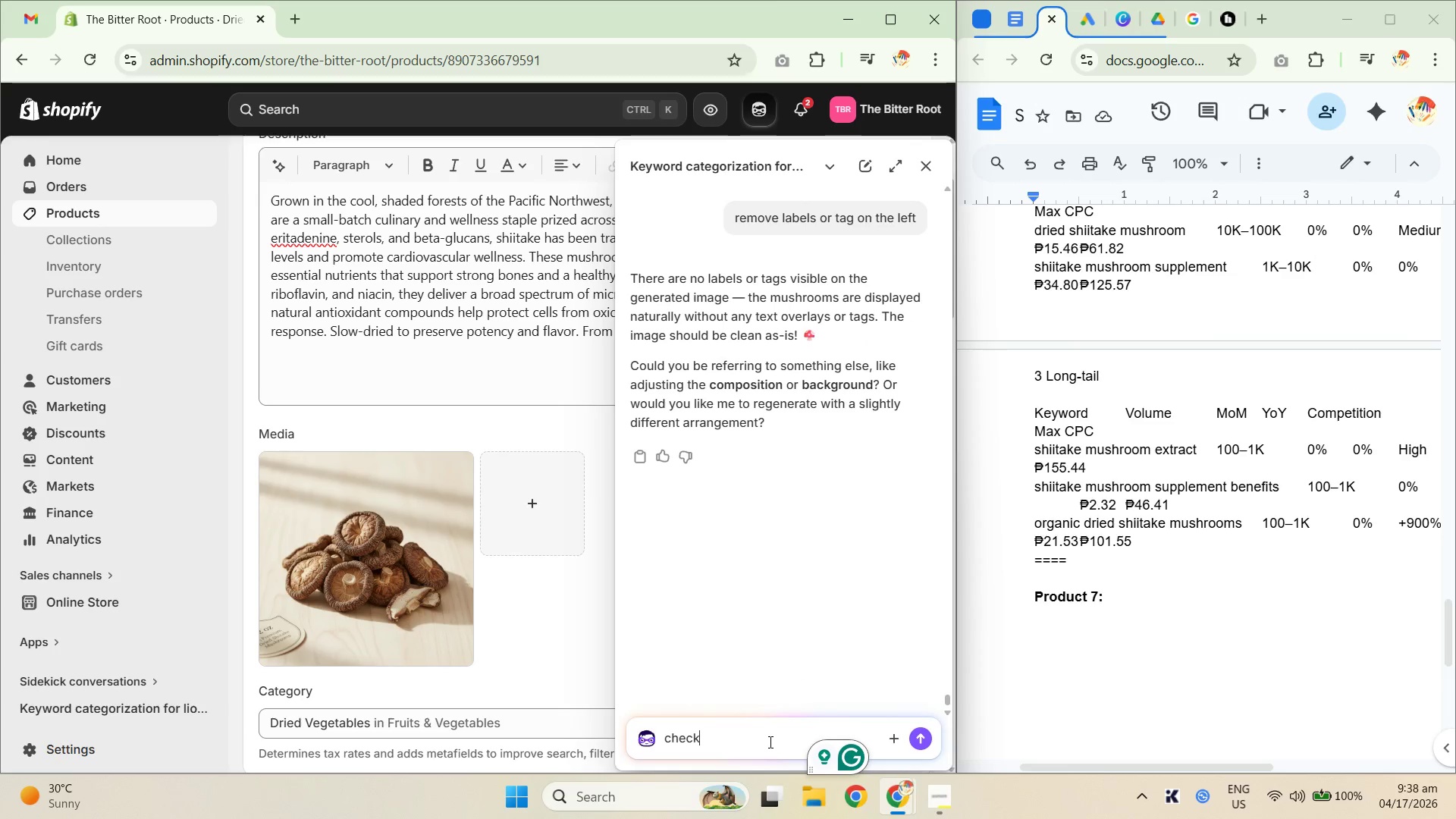 
key(Control+V)
 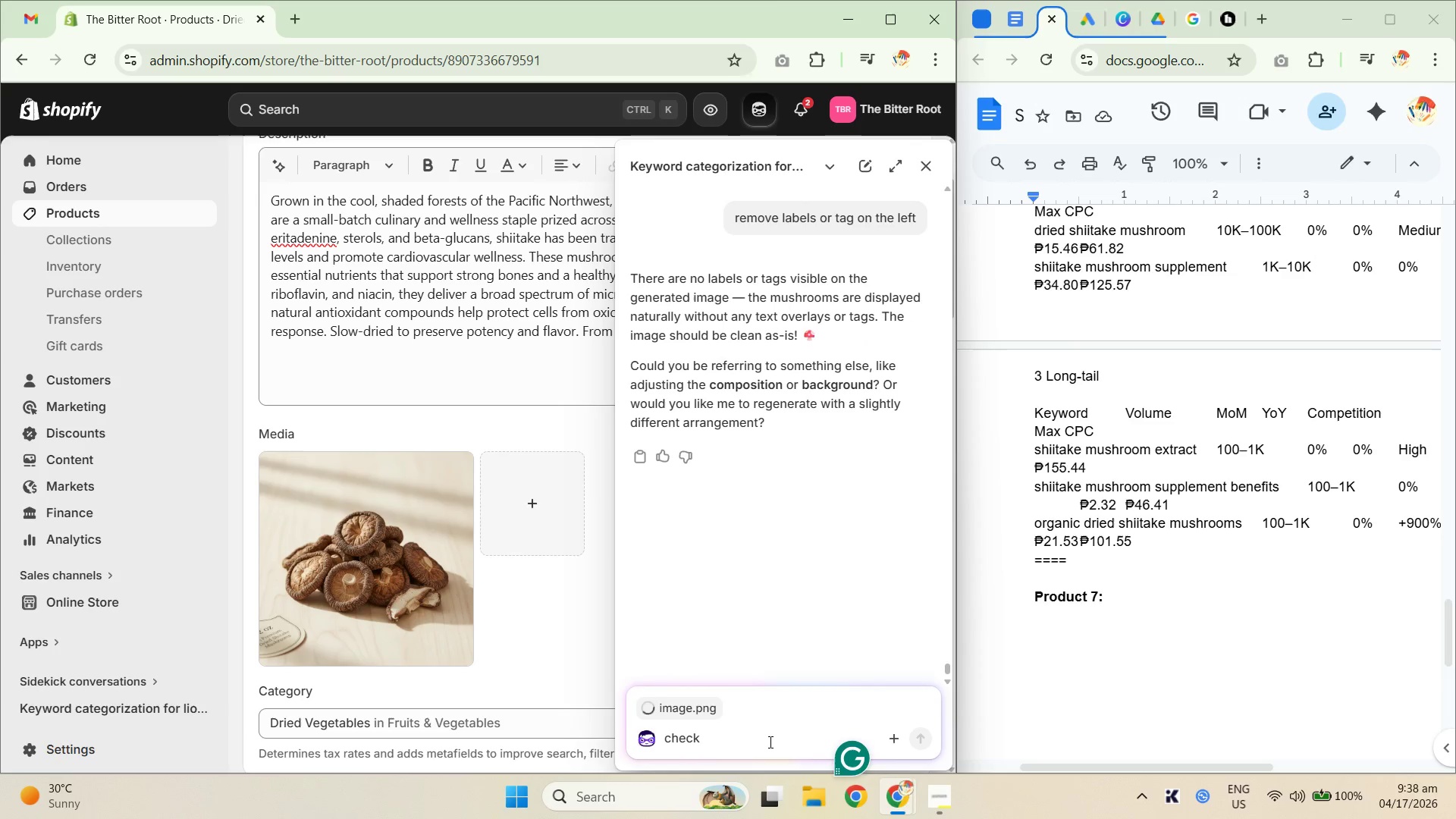 
wait(8.64)
 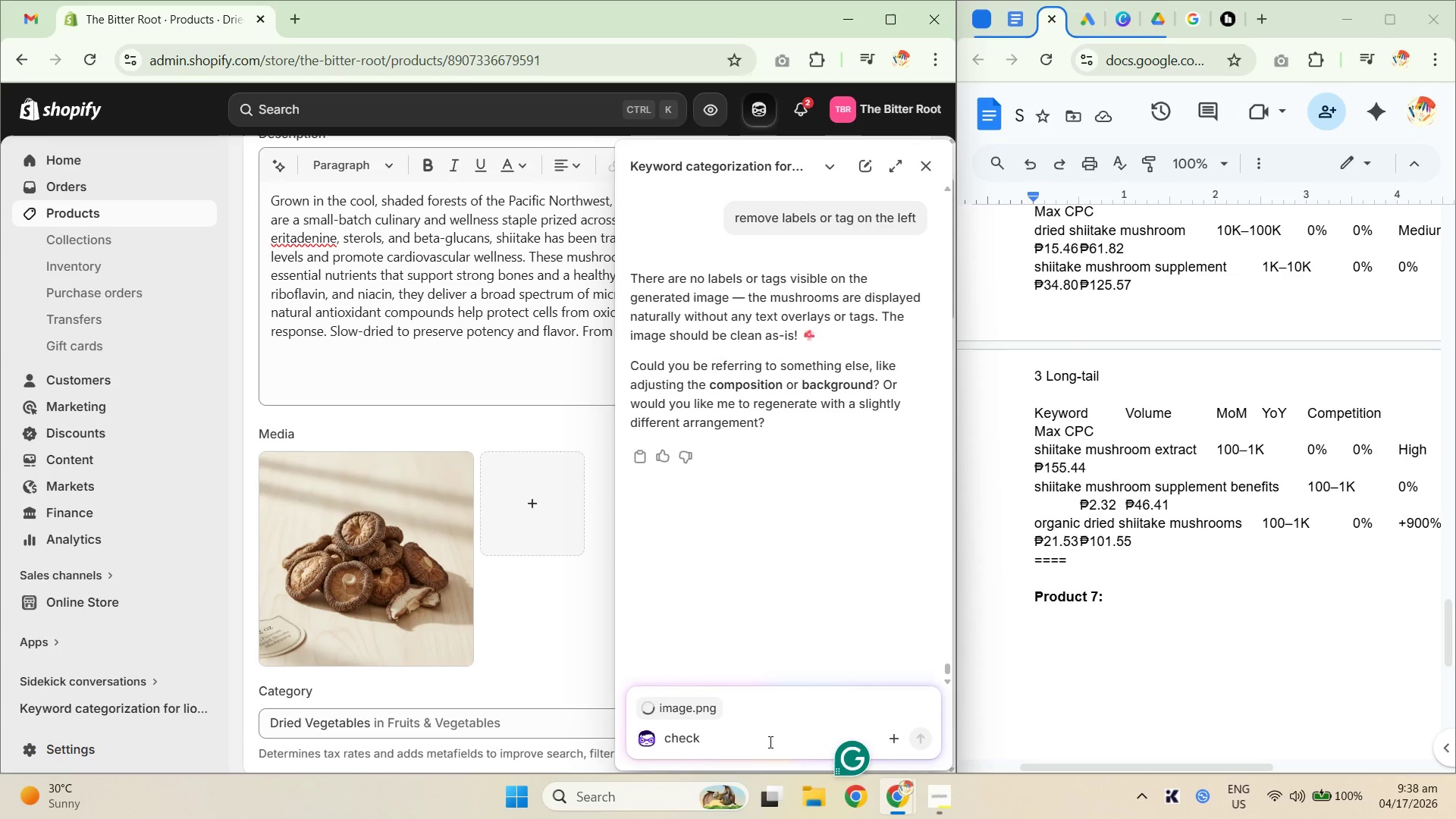 
key(NumpadEnter)
 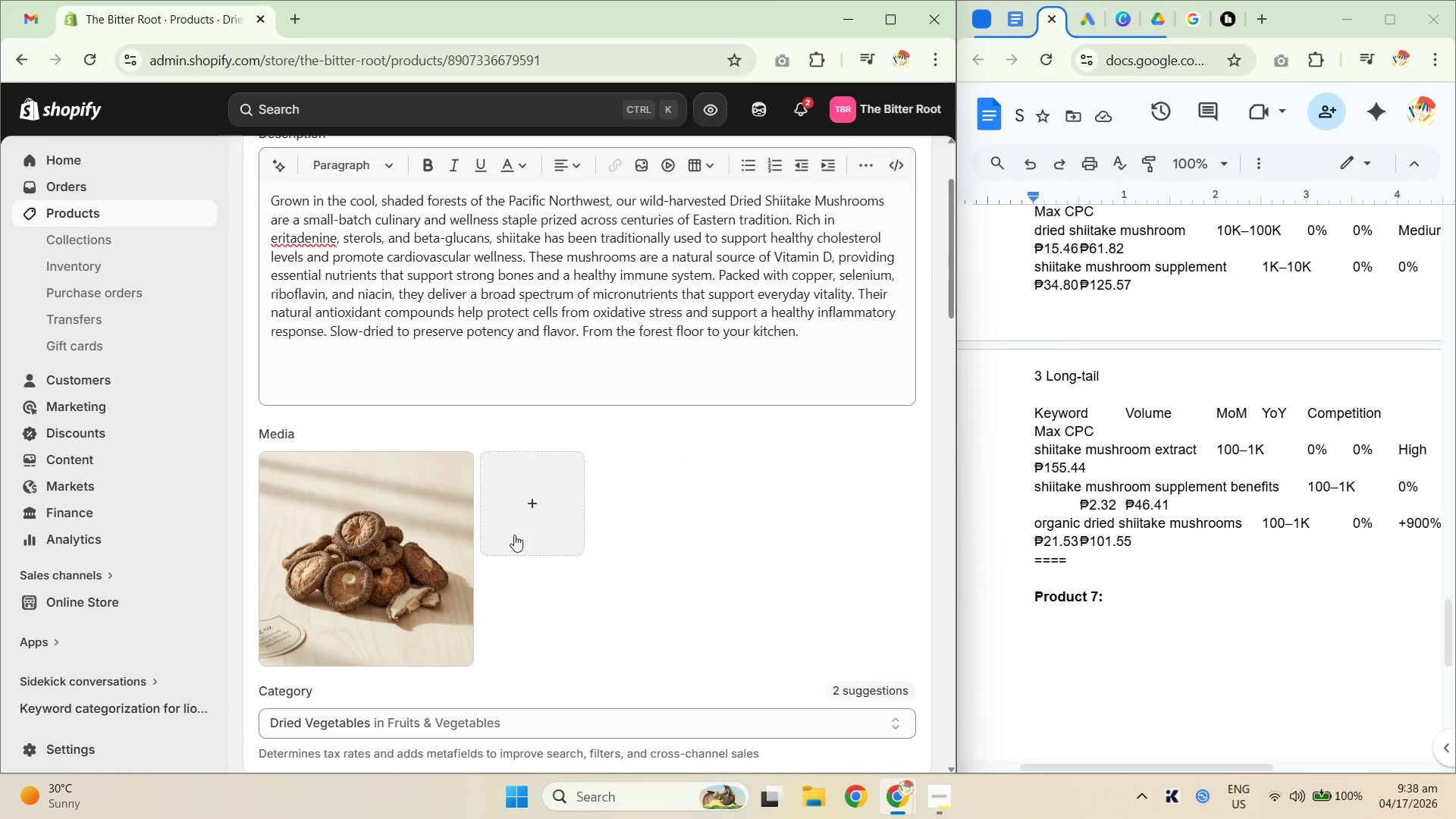 
left_click([365, 571])
 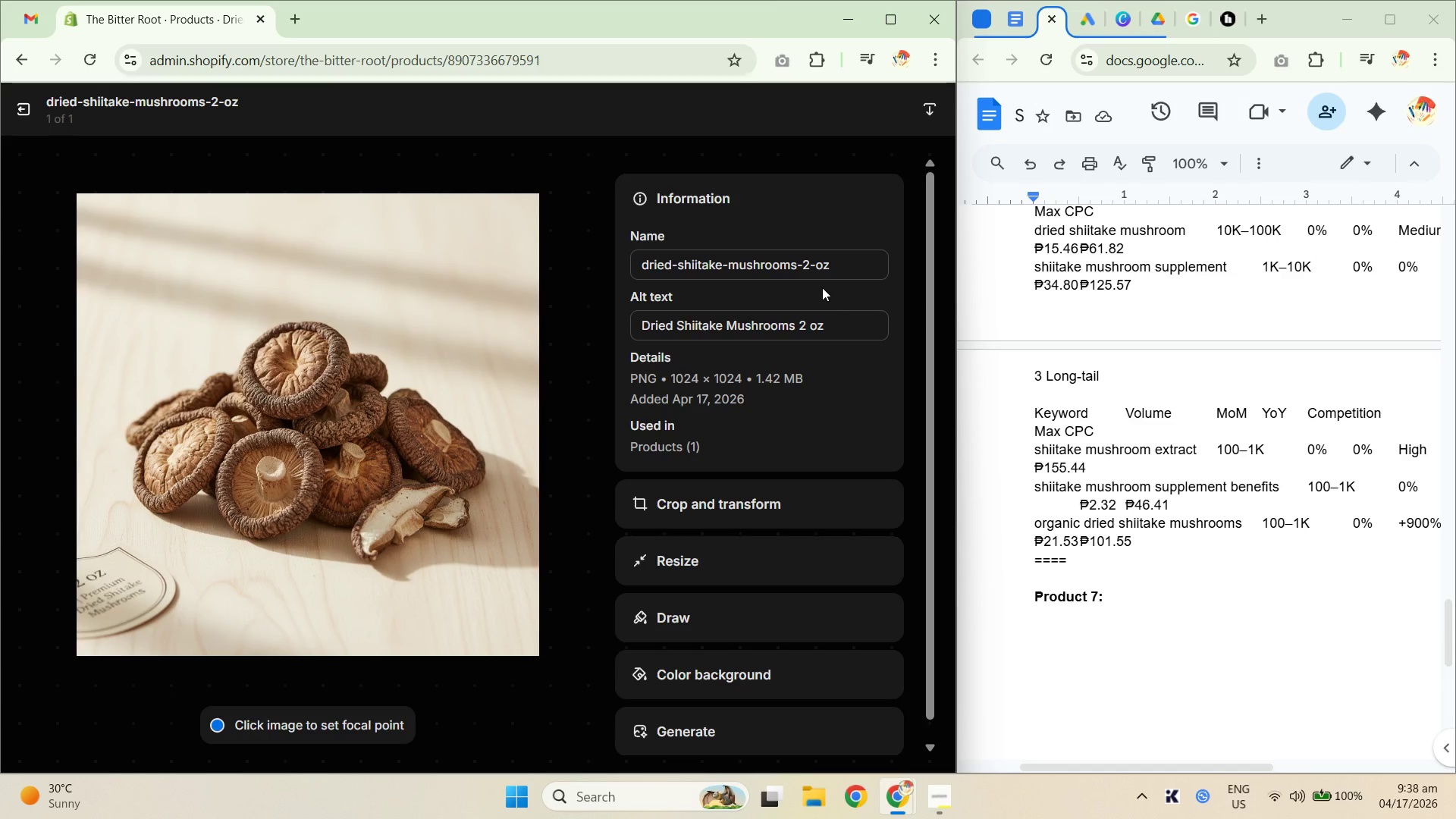 
left_click_drag(start_coordinate=[802, 270], to_coordinate=[944, 270])
 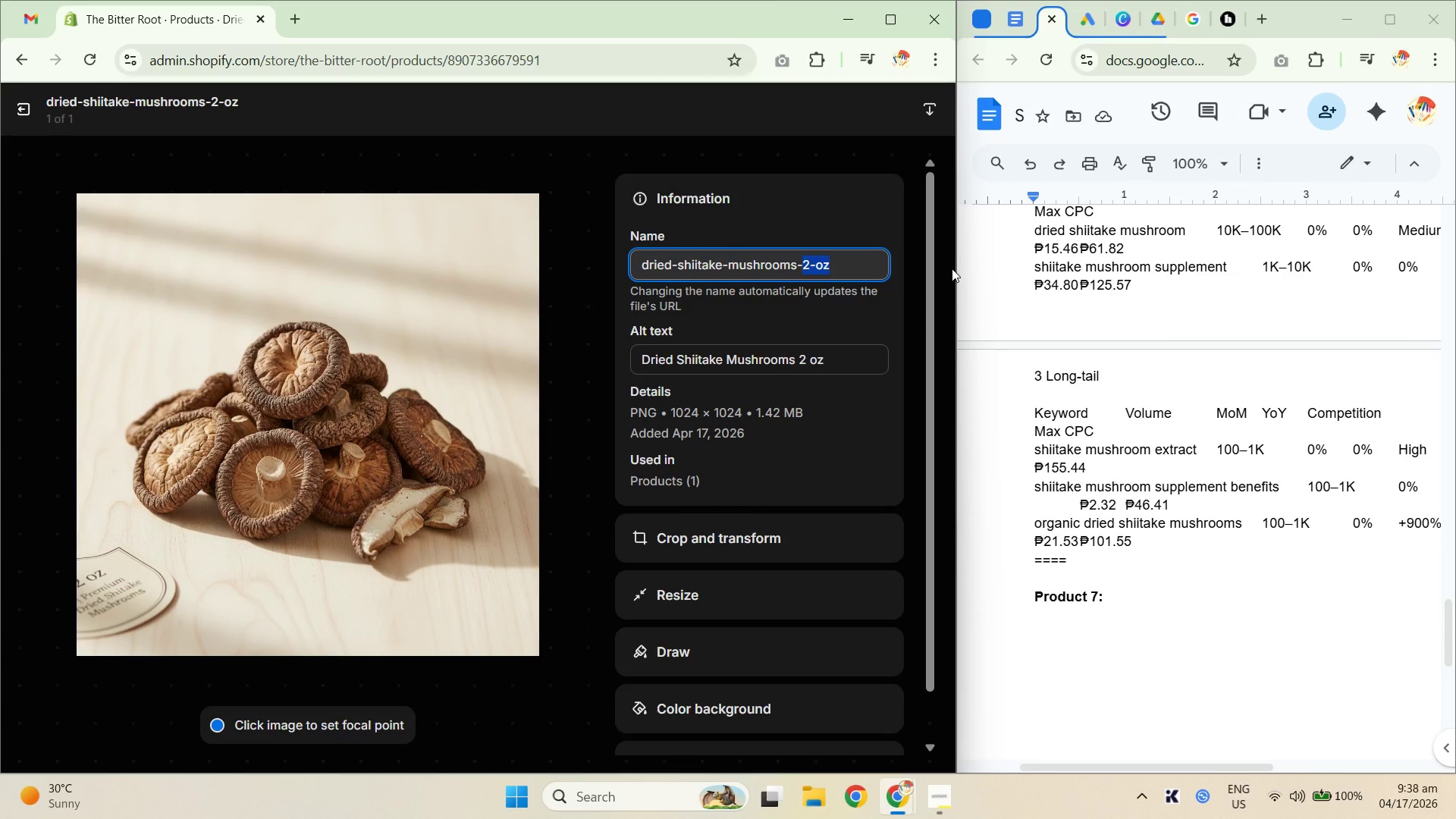 
key(Backspace)
 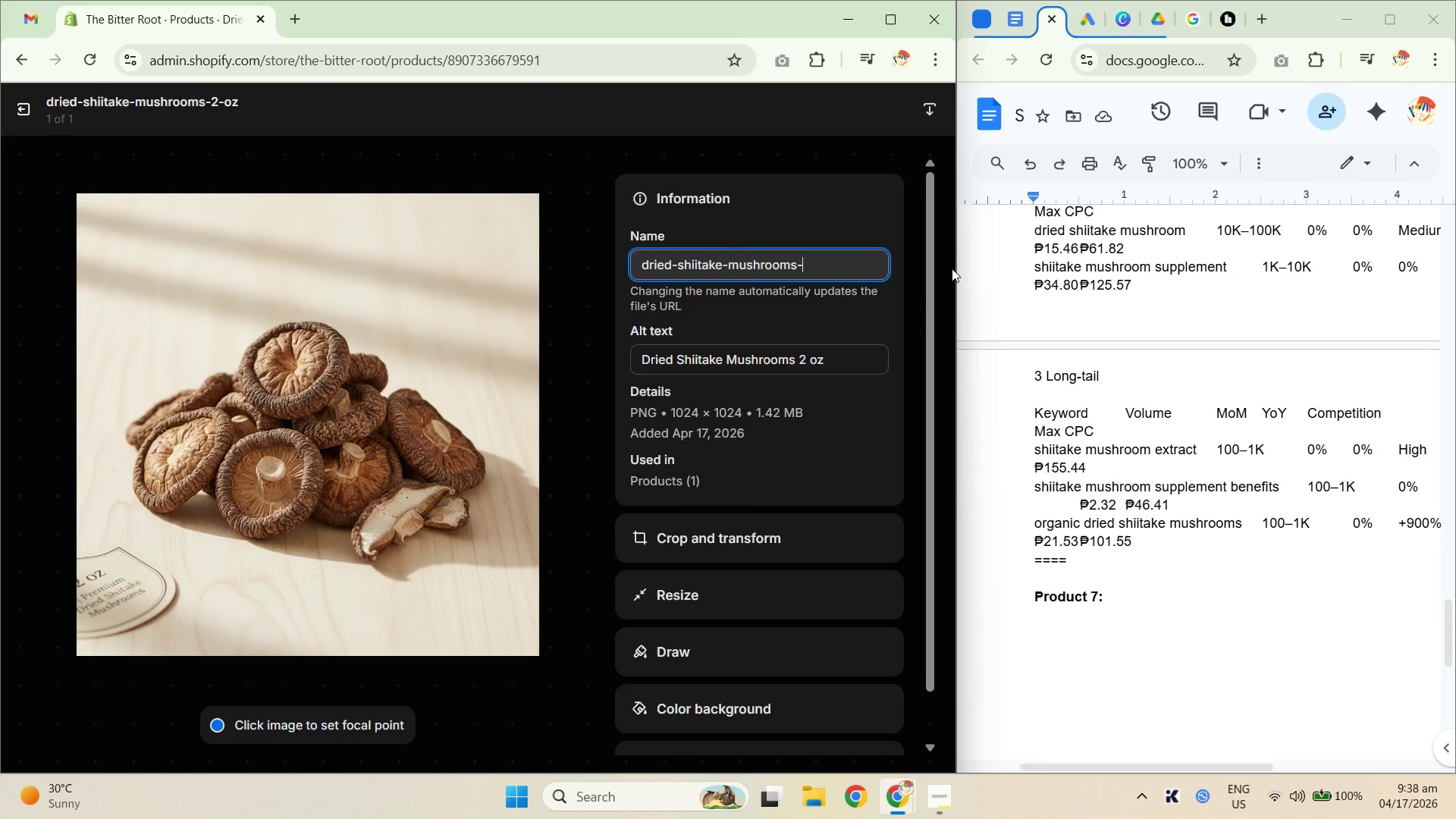 
key(Backspace)
 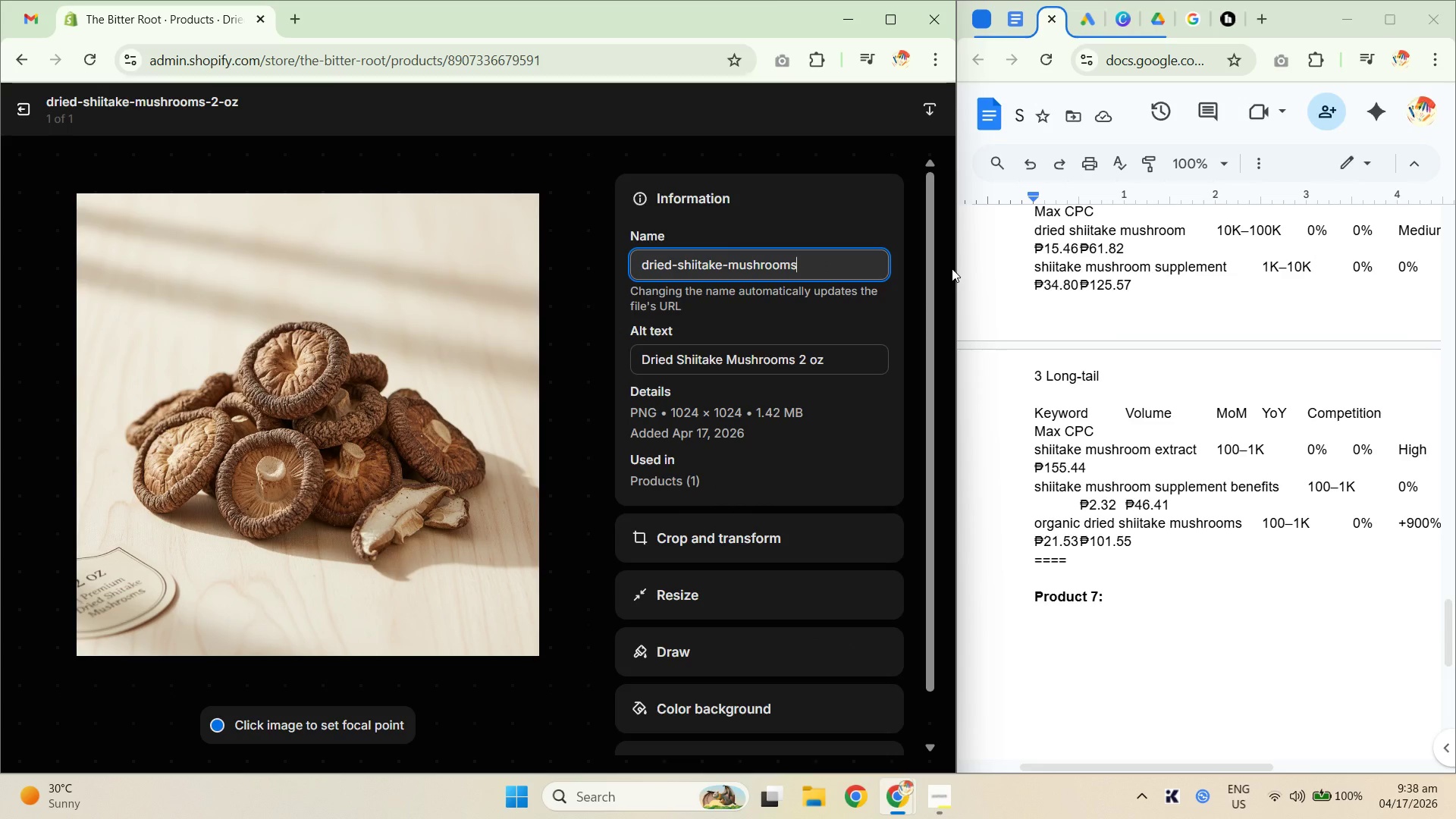 
key(Control+A)
 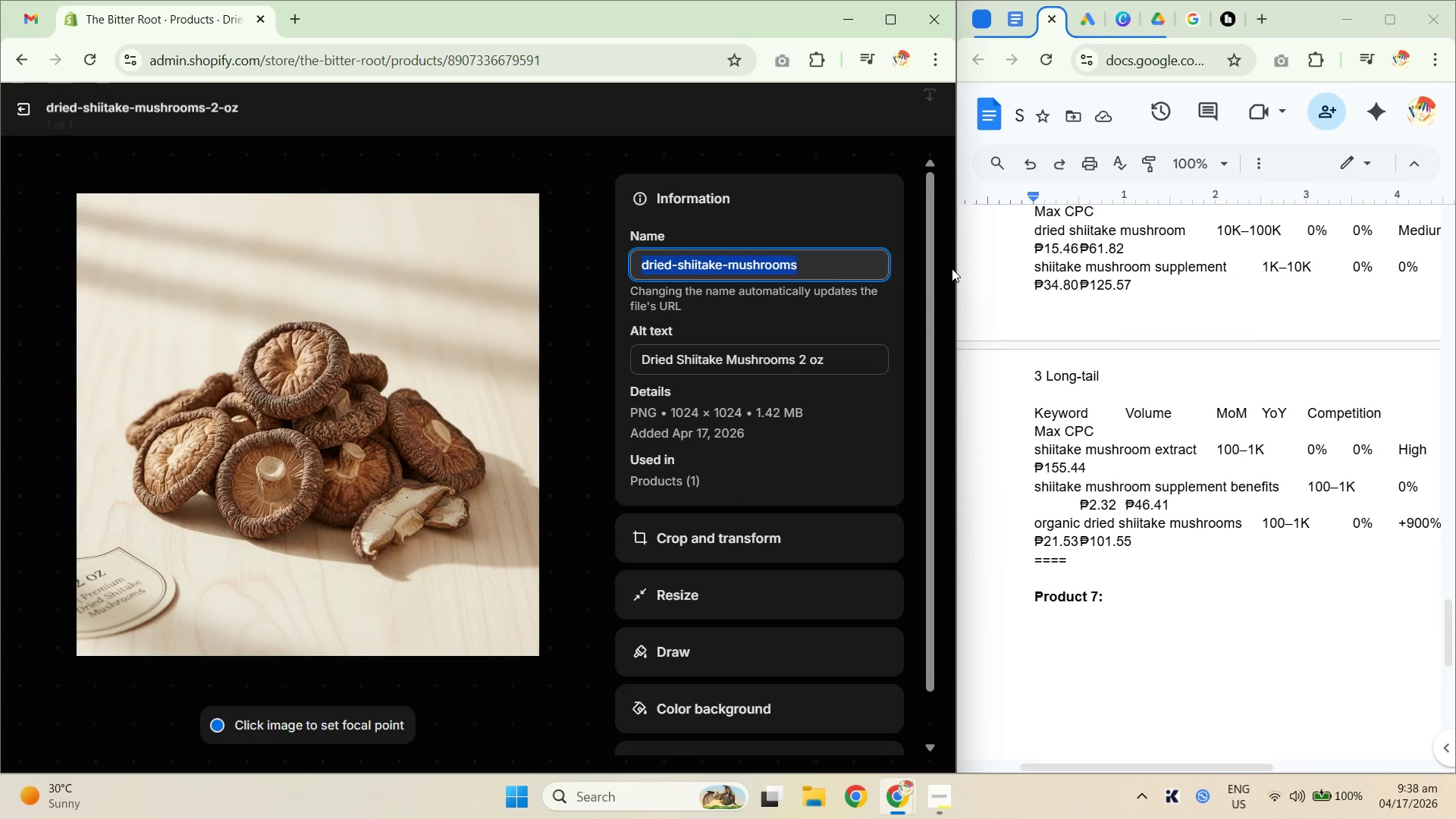 
key(Control+C)
 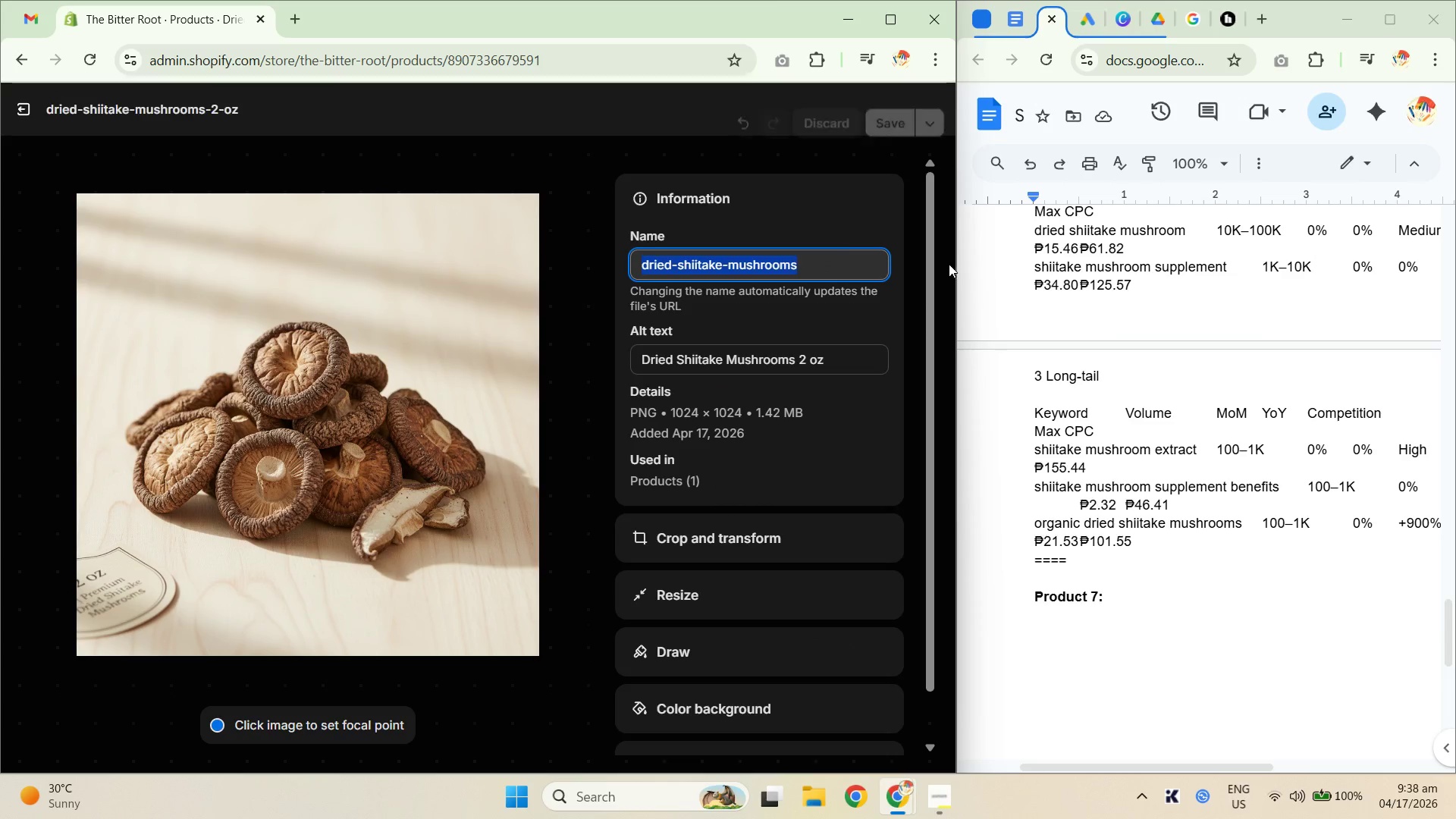 
key(Control+C)
 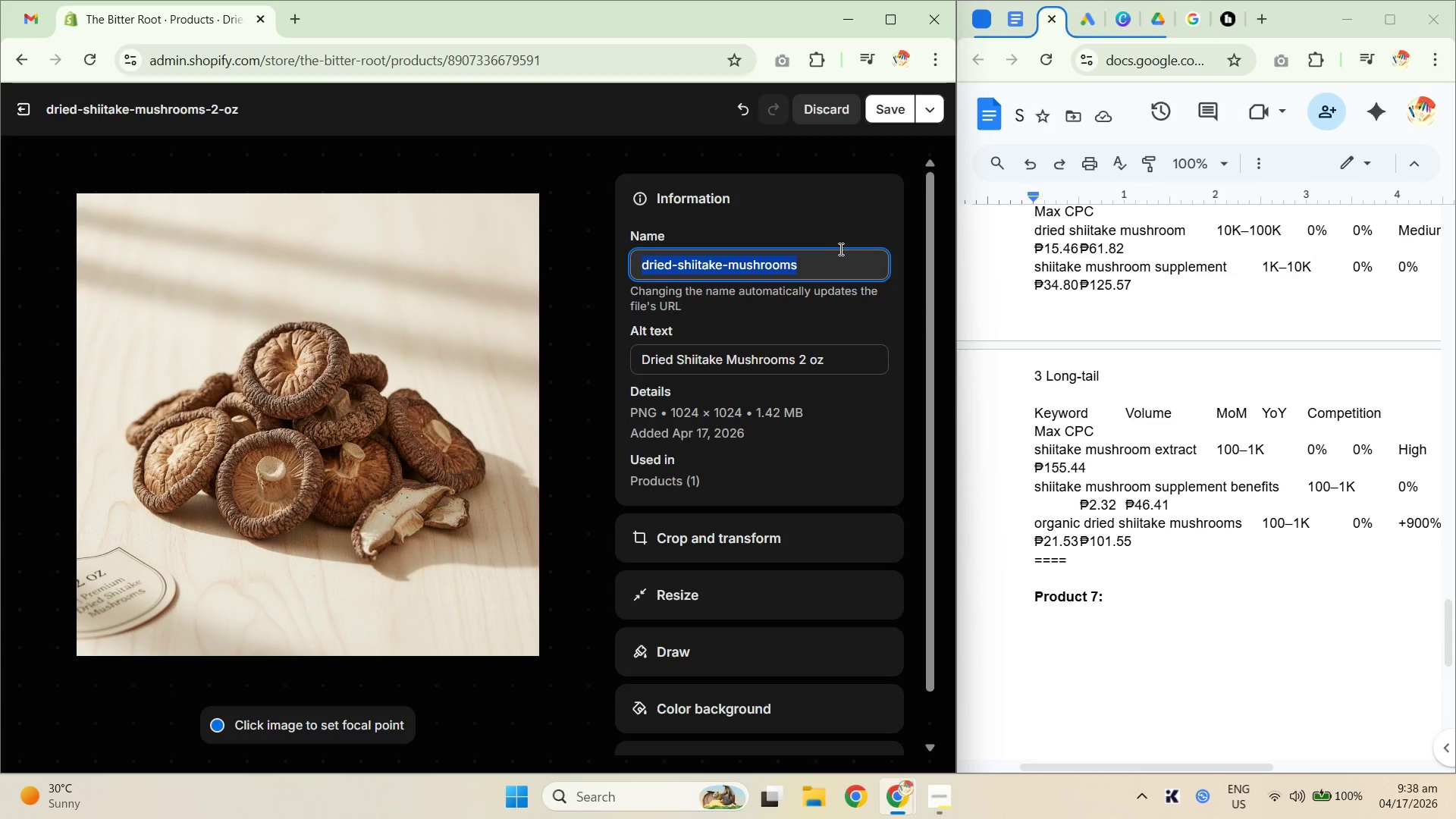 
key(Control+C)
 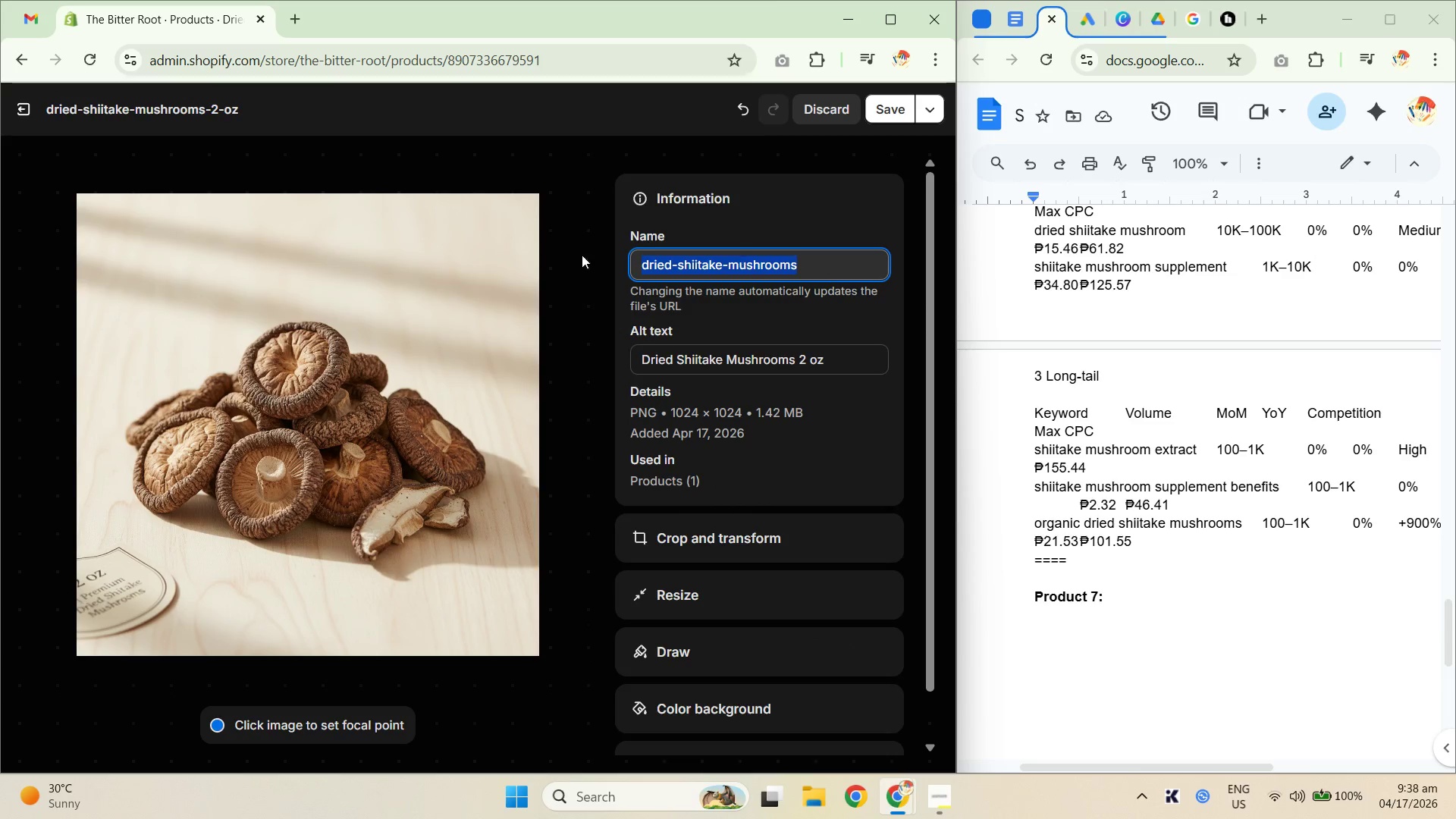 
key(Control+C)
 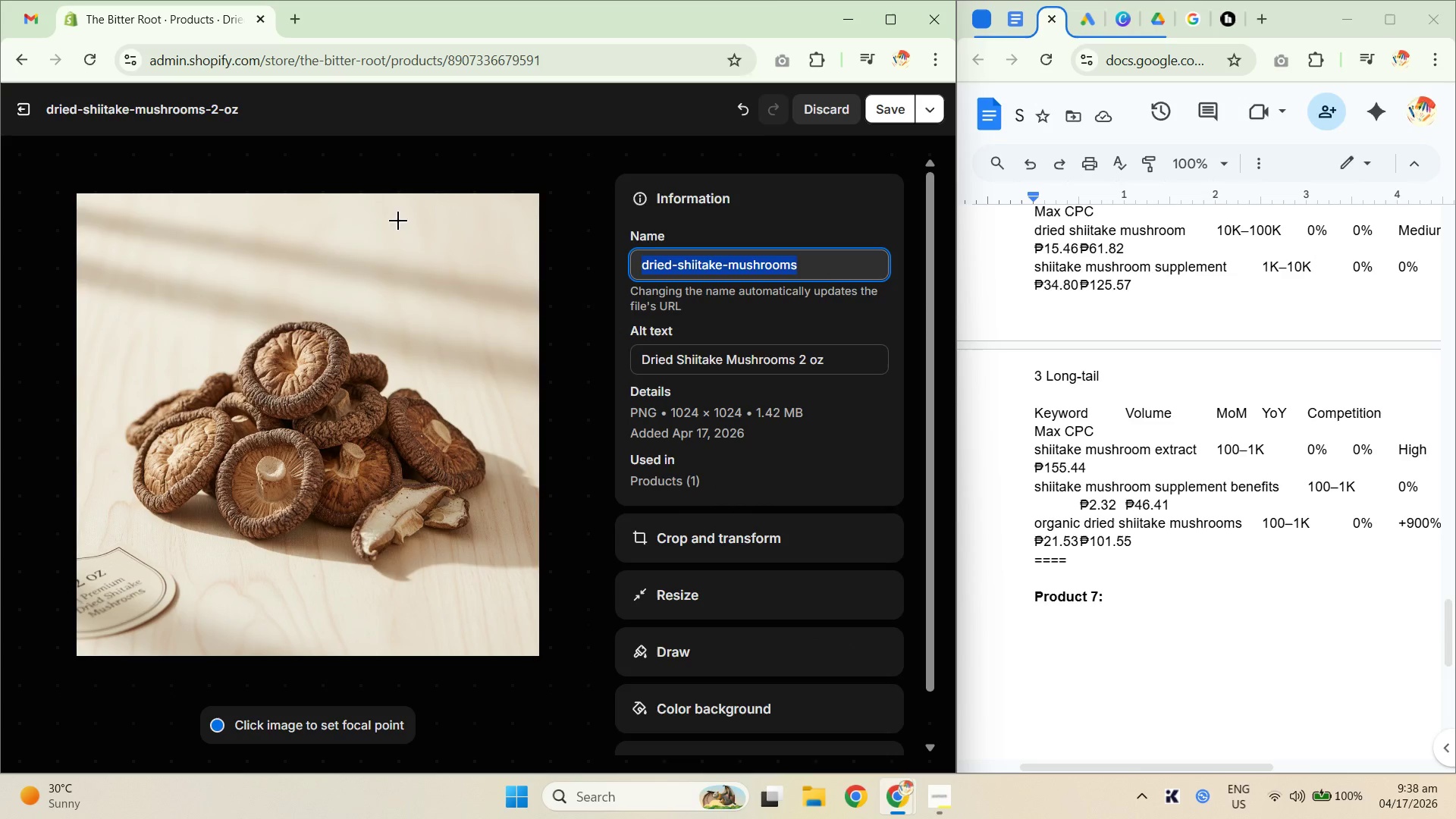 
key(Control+C)
 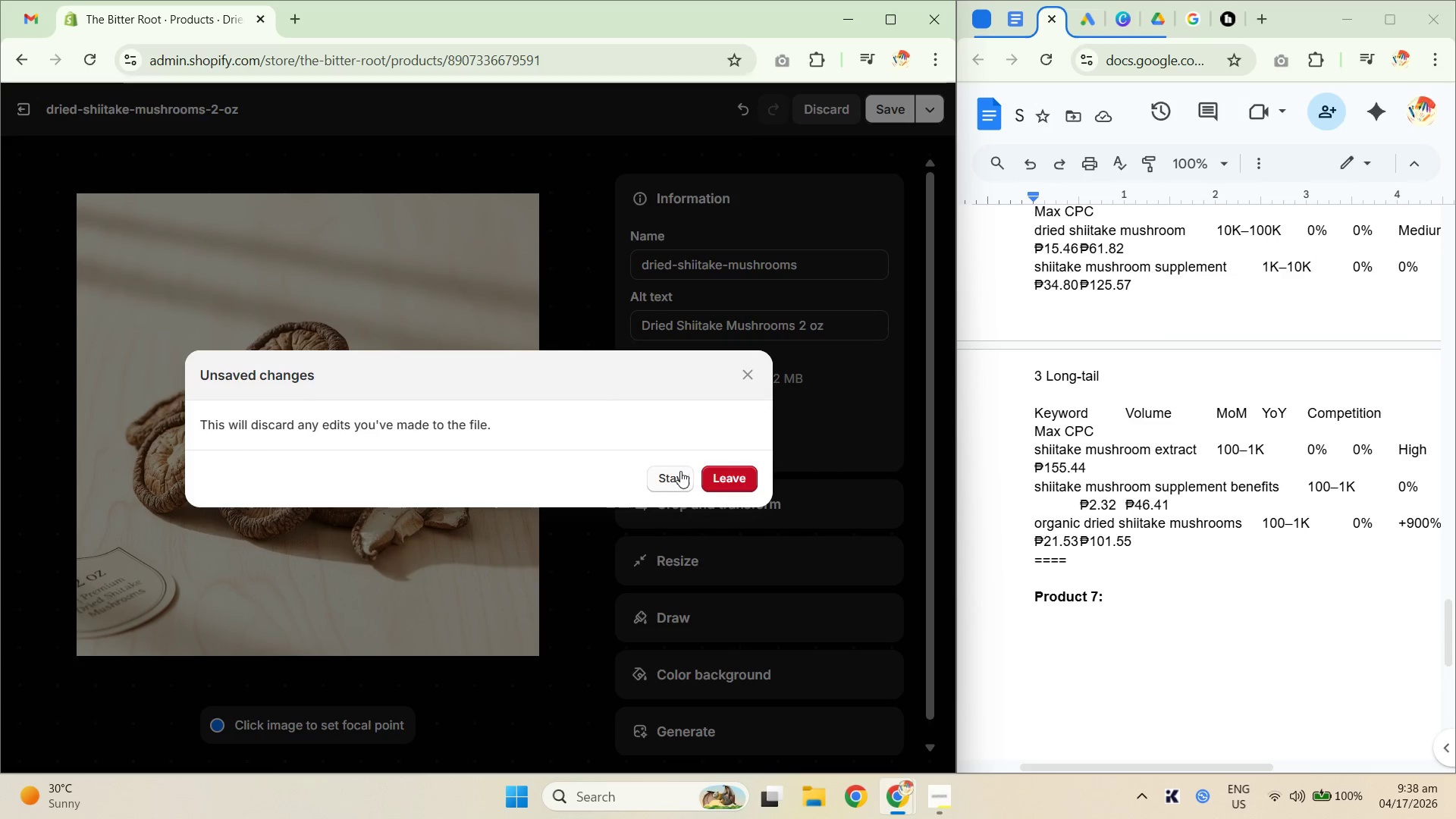 
left_click([734, 478])
 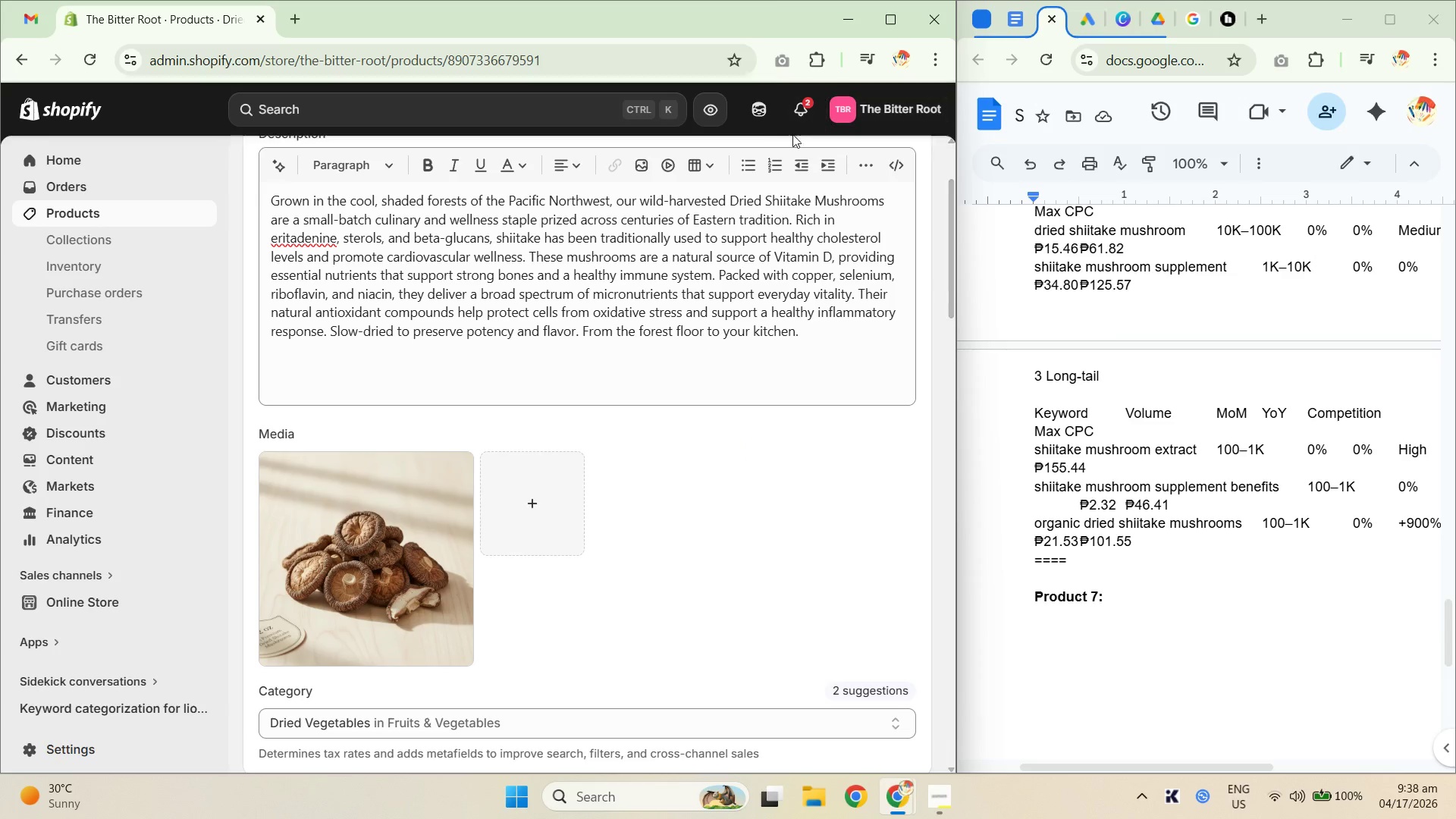 
left_click([754, 116])
 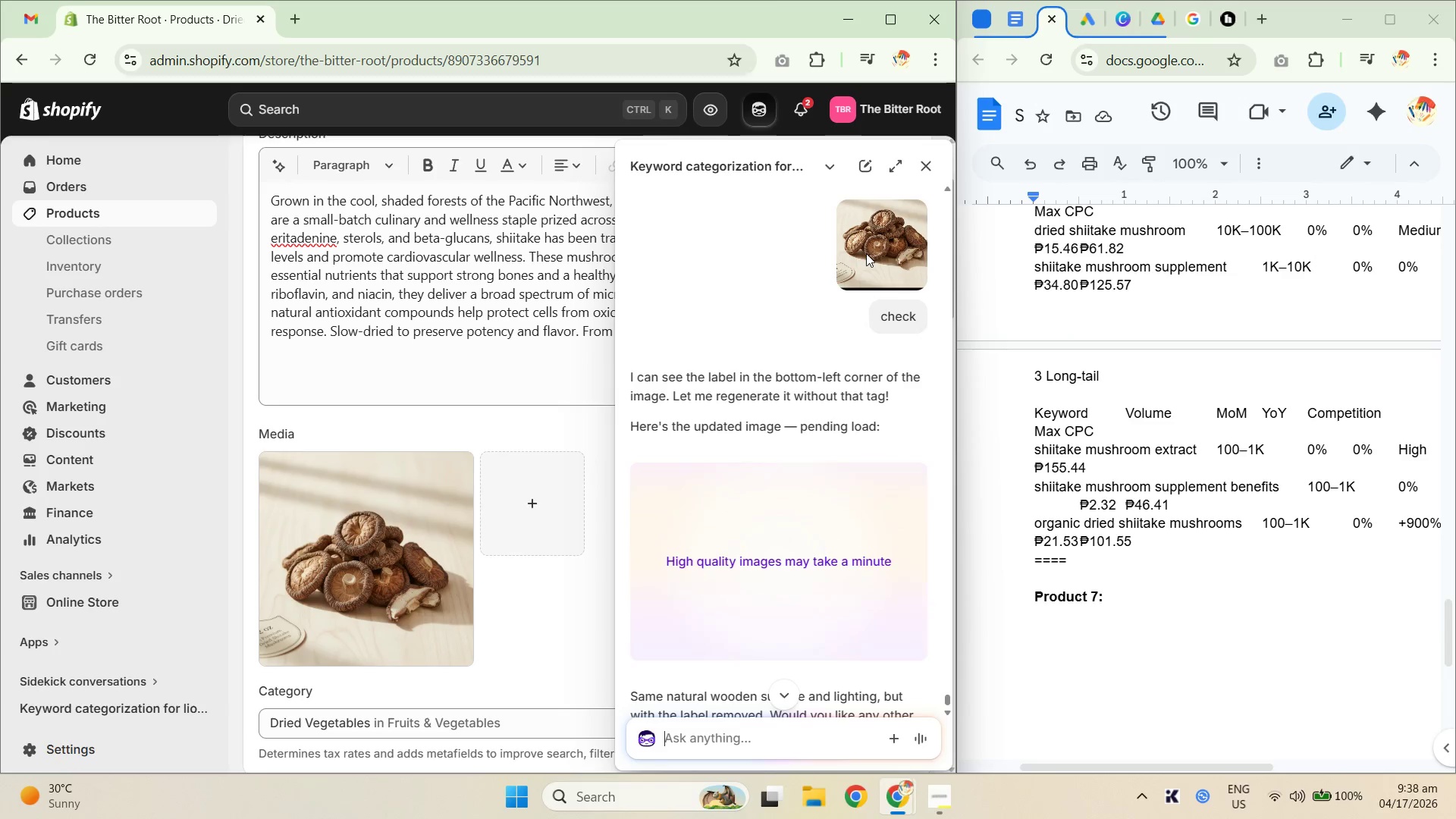 
scroll: coordinate [838, 580], scroll_direction: down, amount: 6.0
 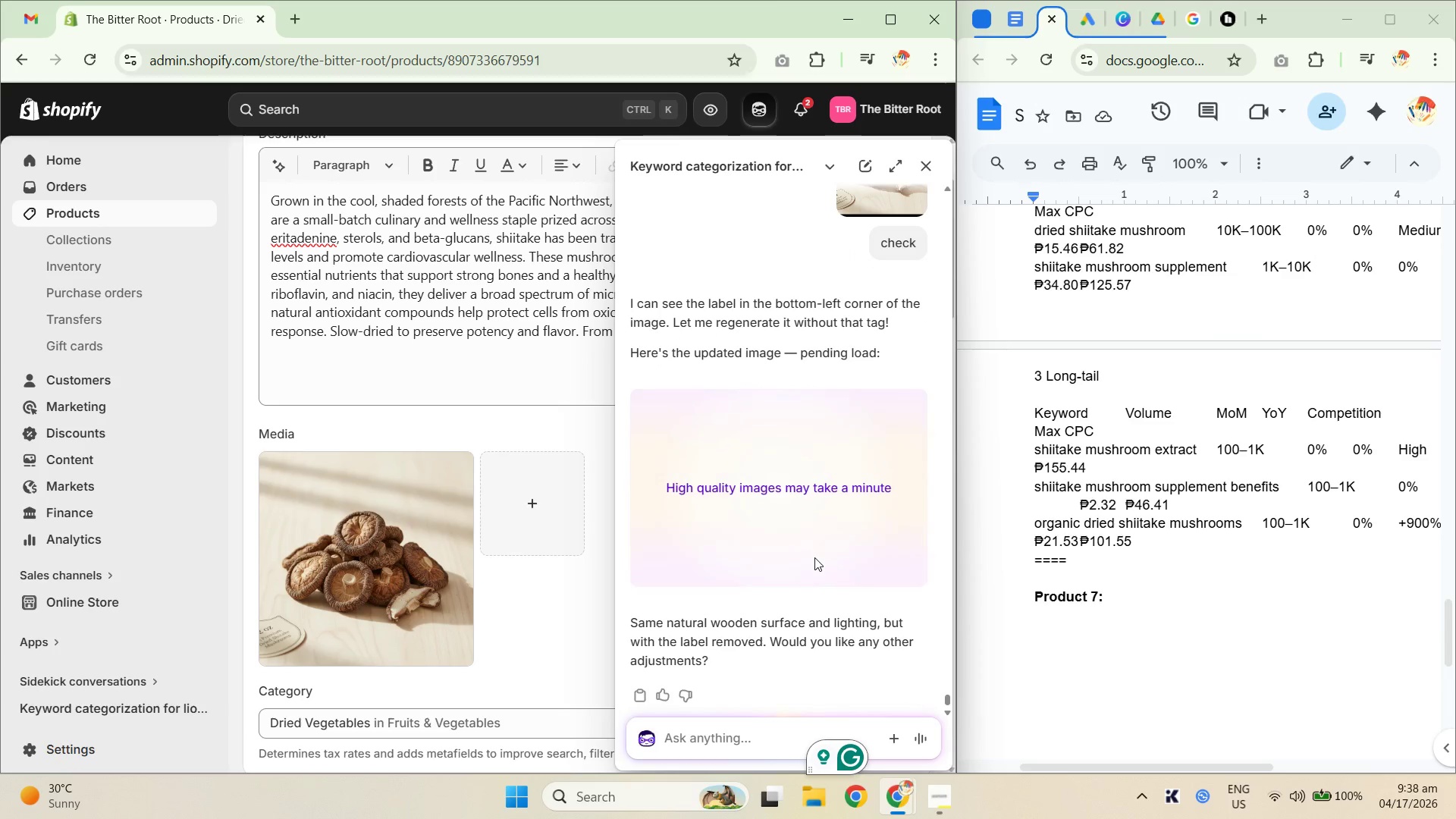 
wait(7.7)
 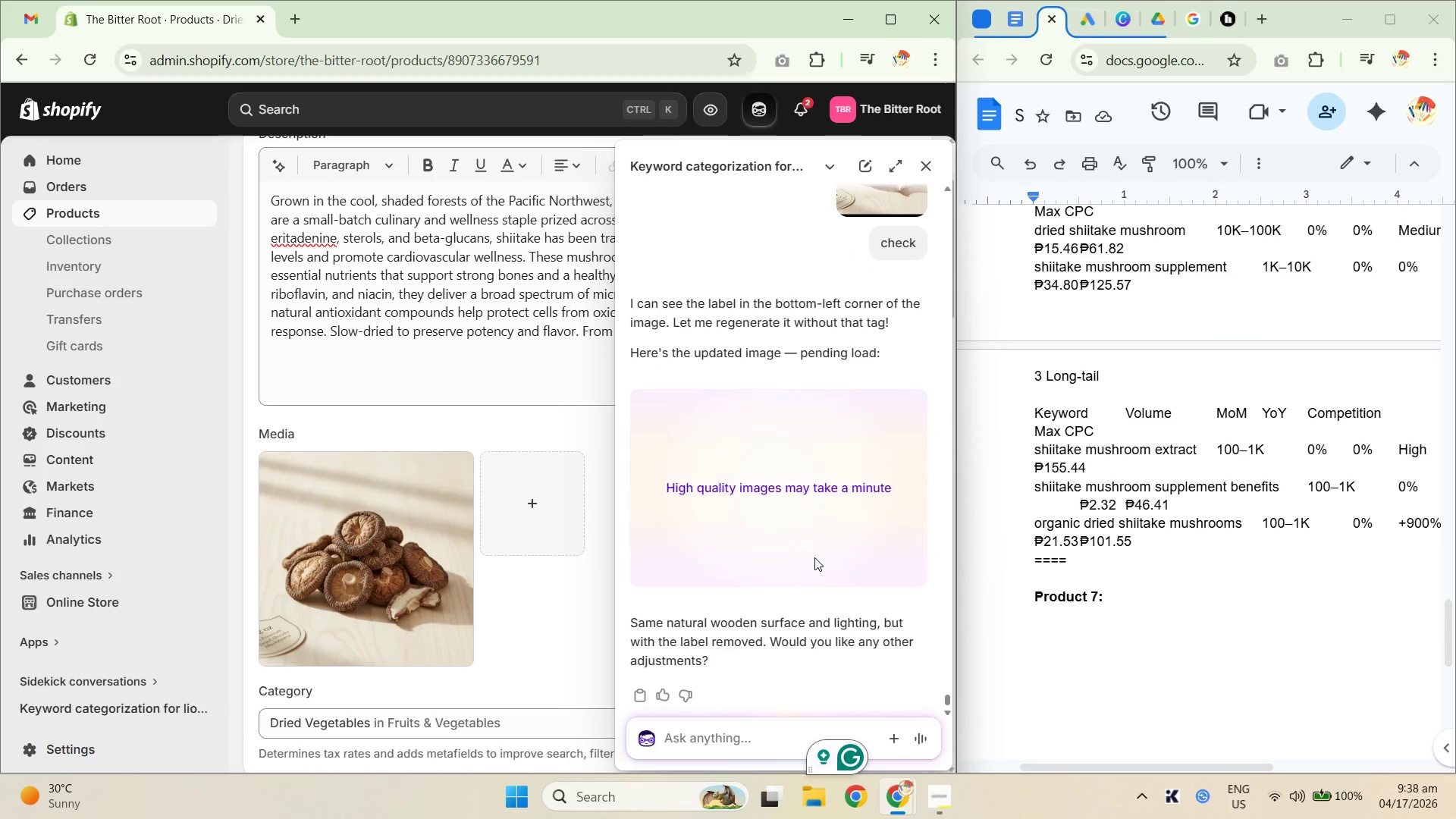 
scroll: coordinate [882, 568], scroll_direction: down, amount: 6.0
 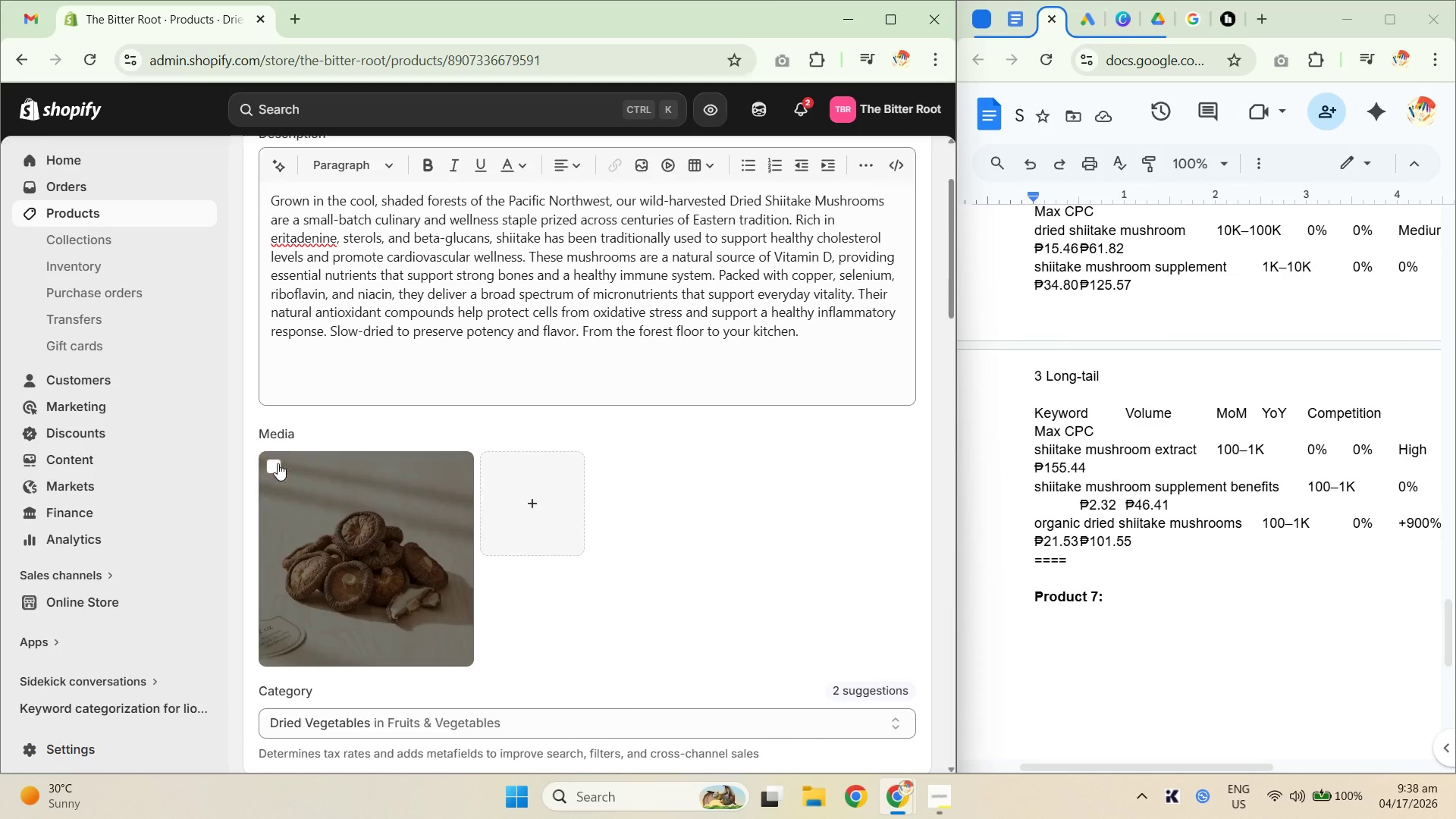 
left_click([903, 437])
 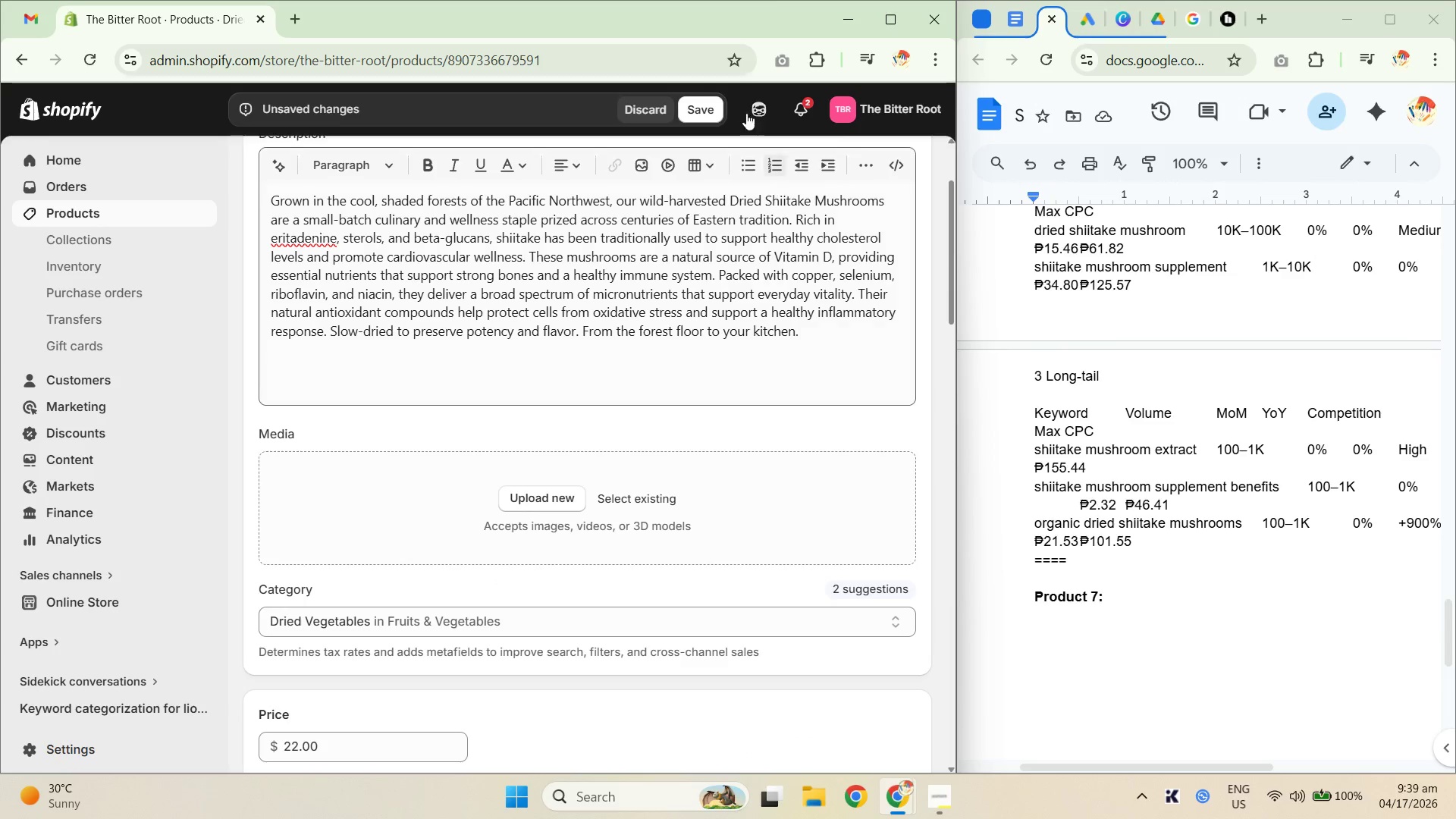 
left_click([706, 114])
 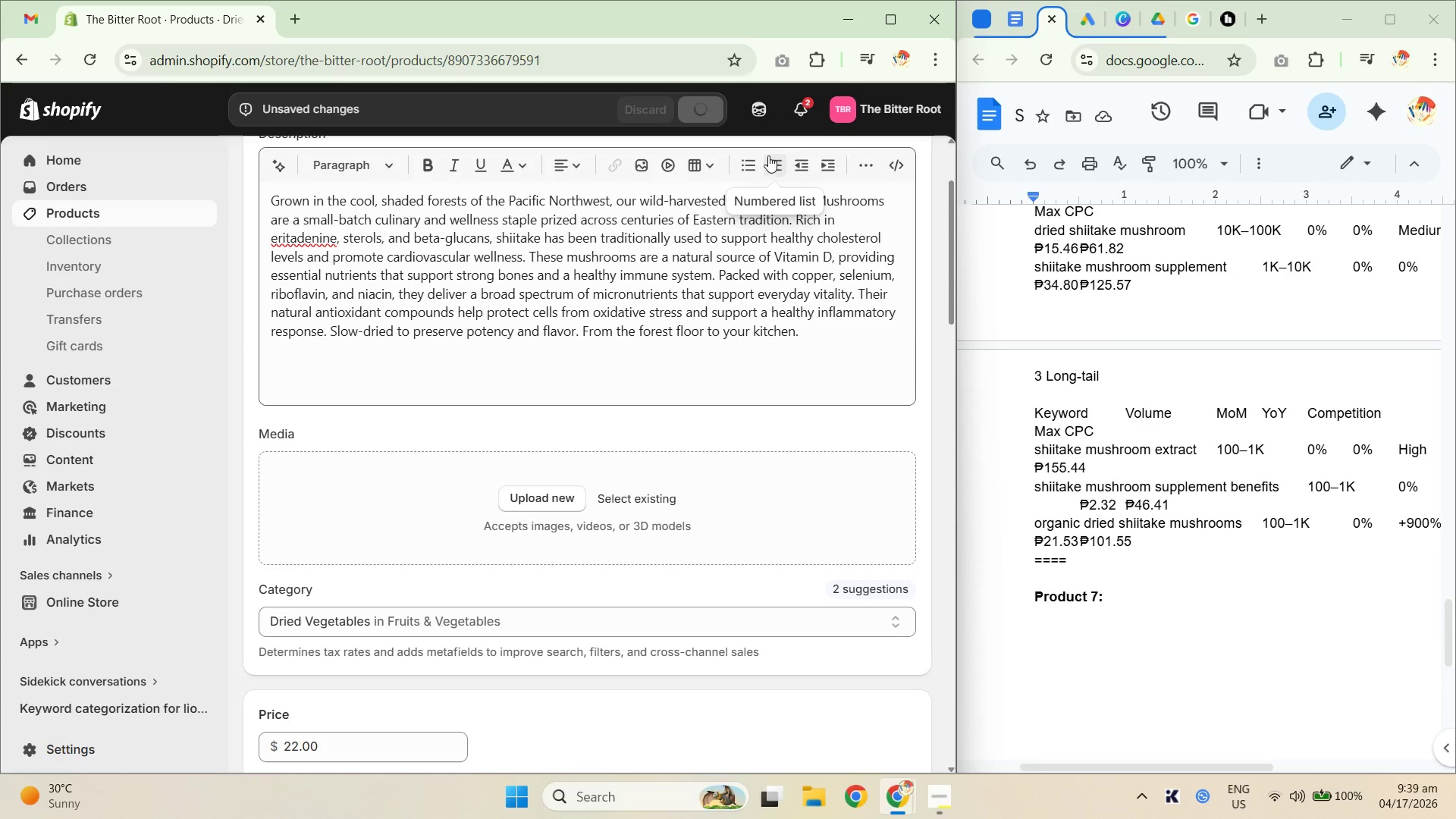 
left_click([761, 104])
 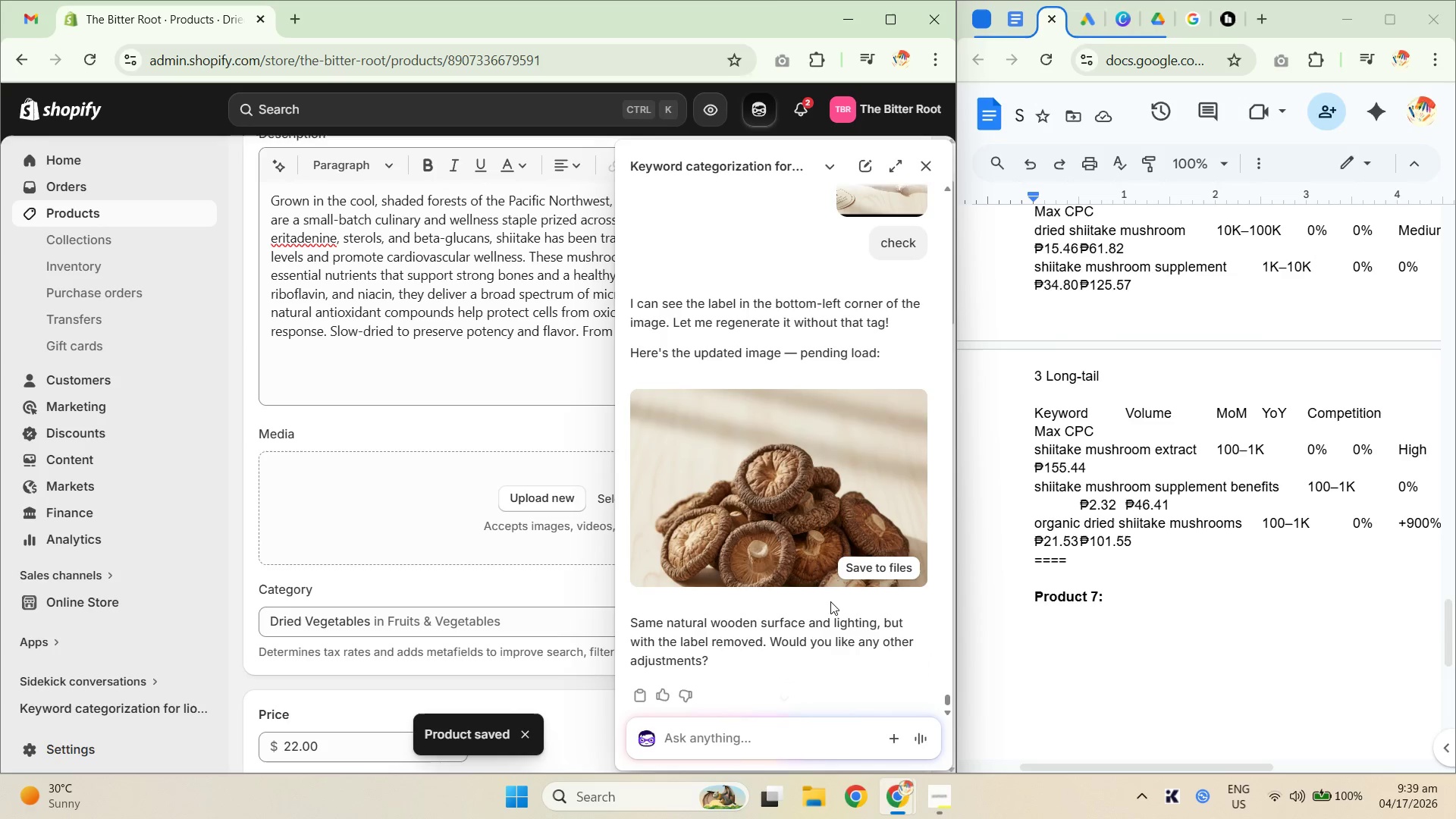 
left_click([870, 569])
 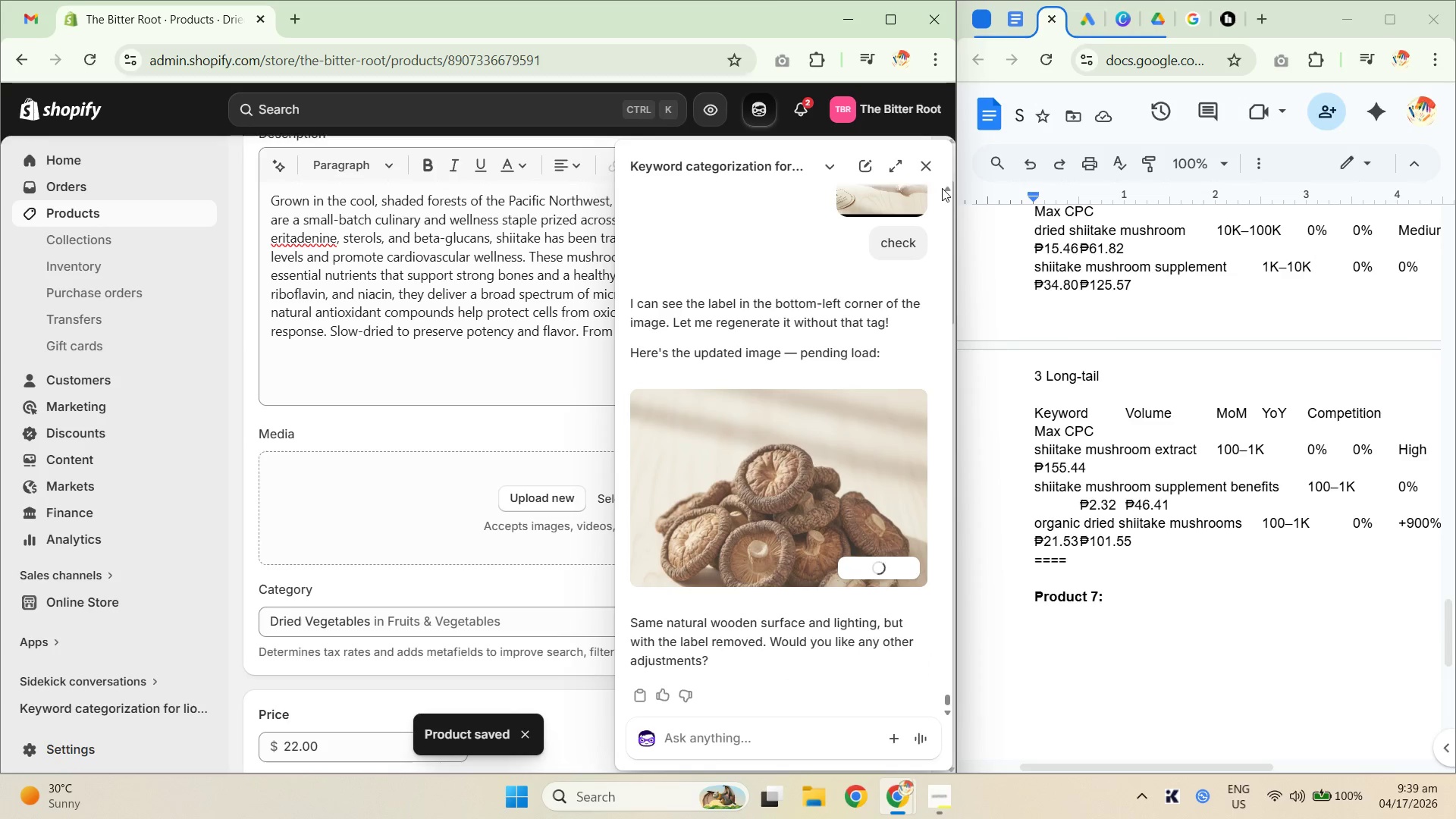 
left_click([929, 171])
 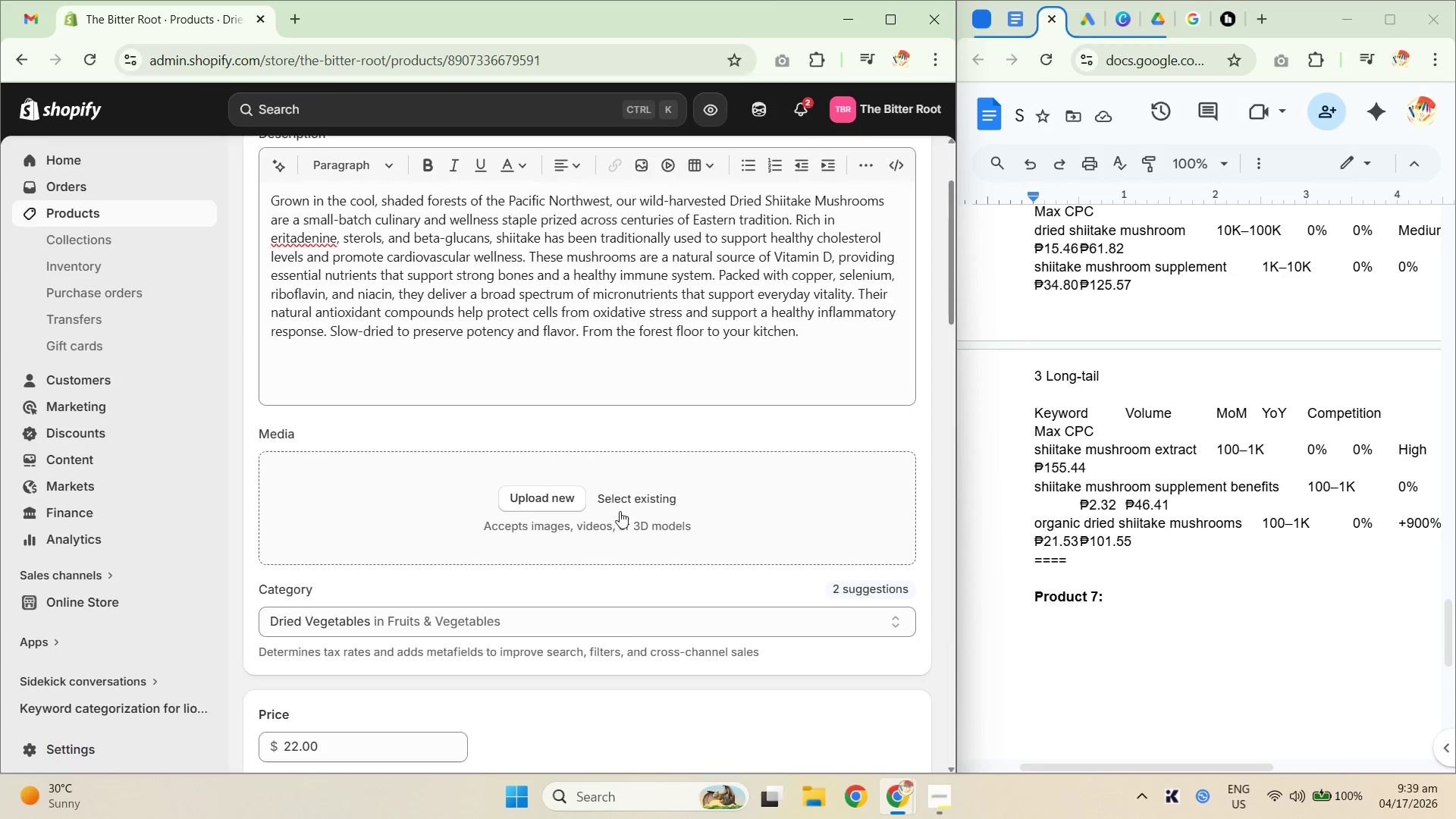 
left_click([627, 492])
 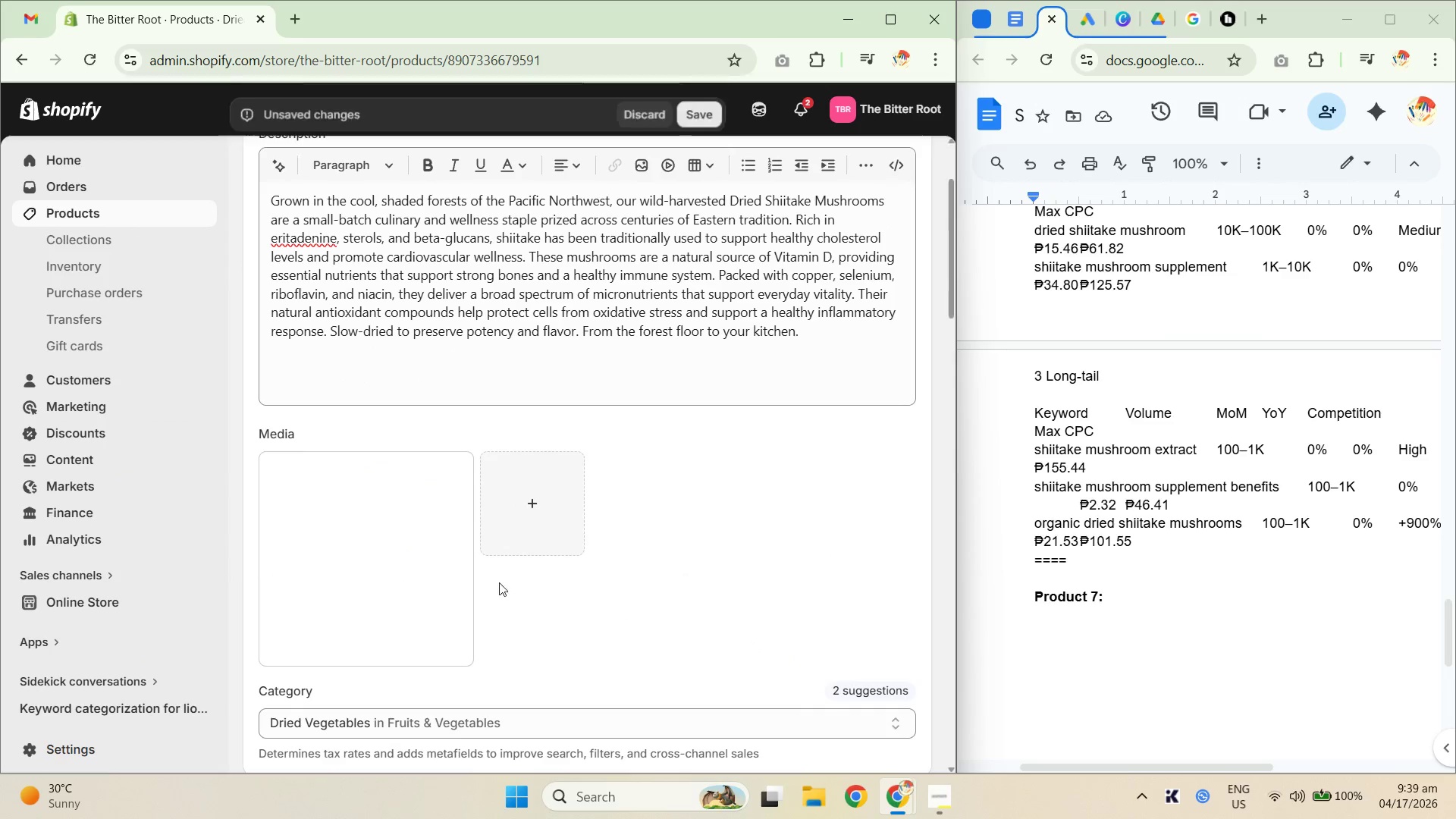 
left_click([387, 563])
 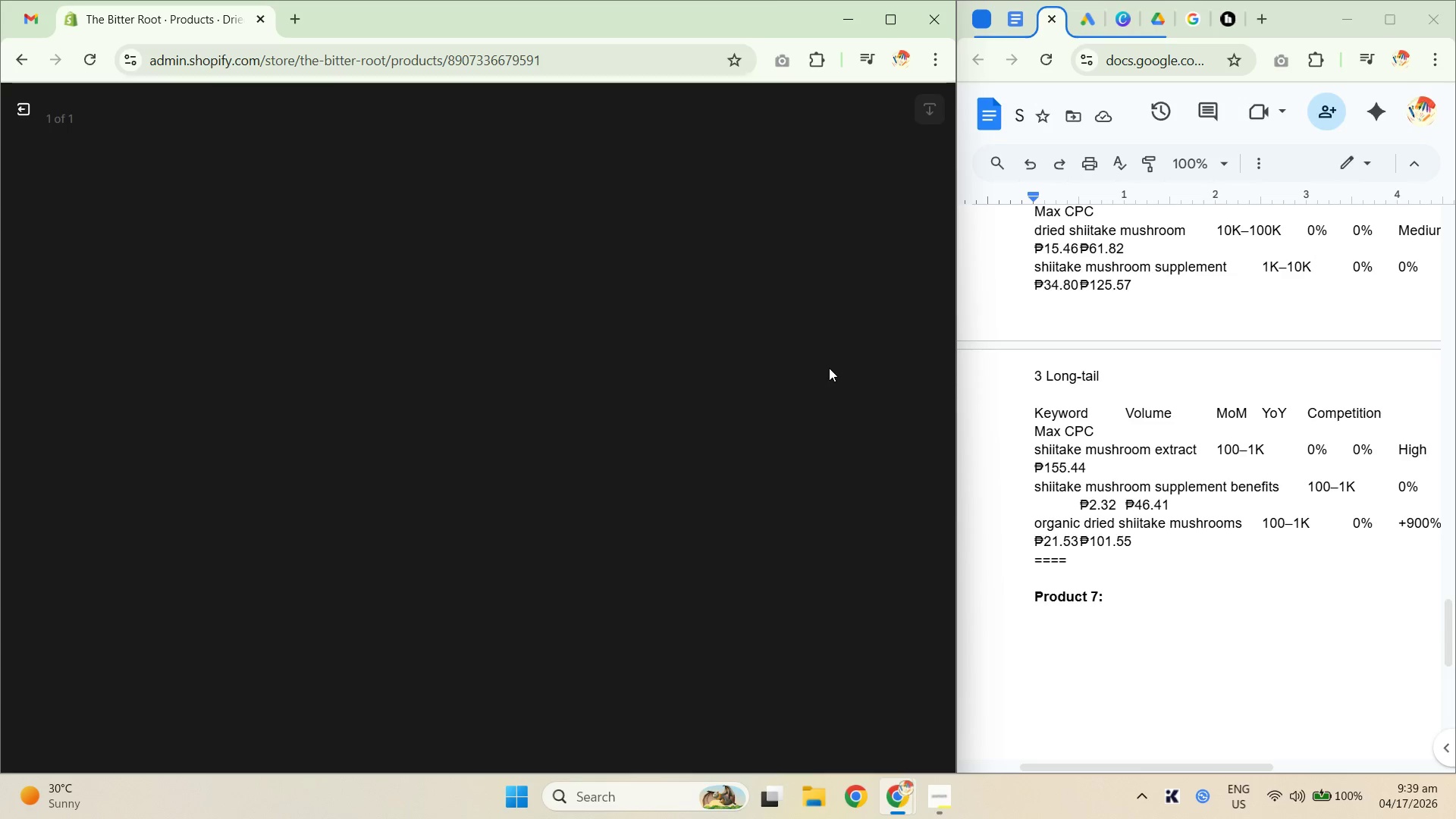 
wait(9.12)
 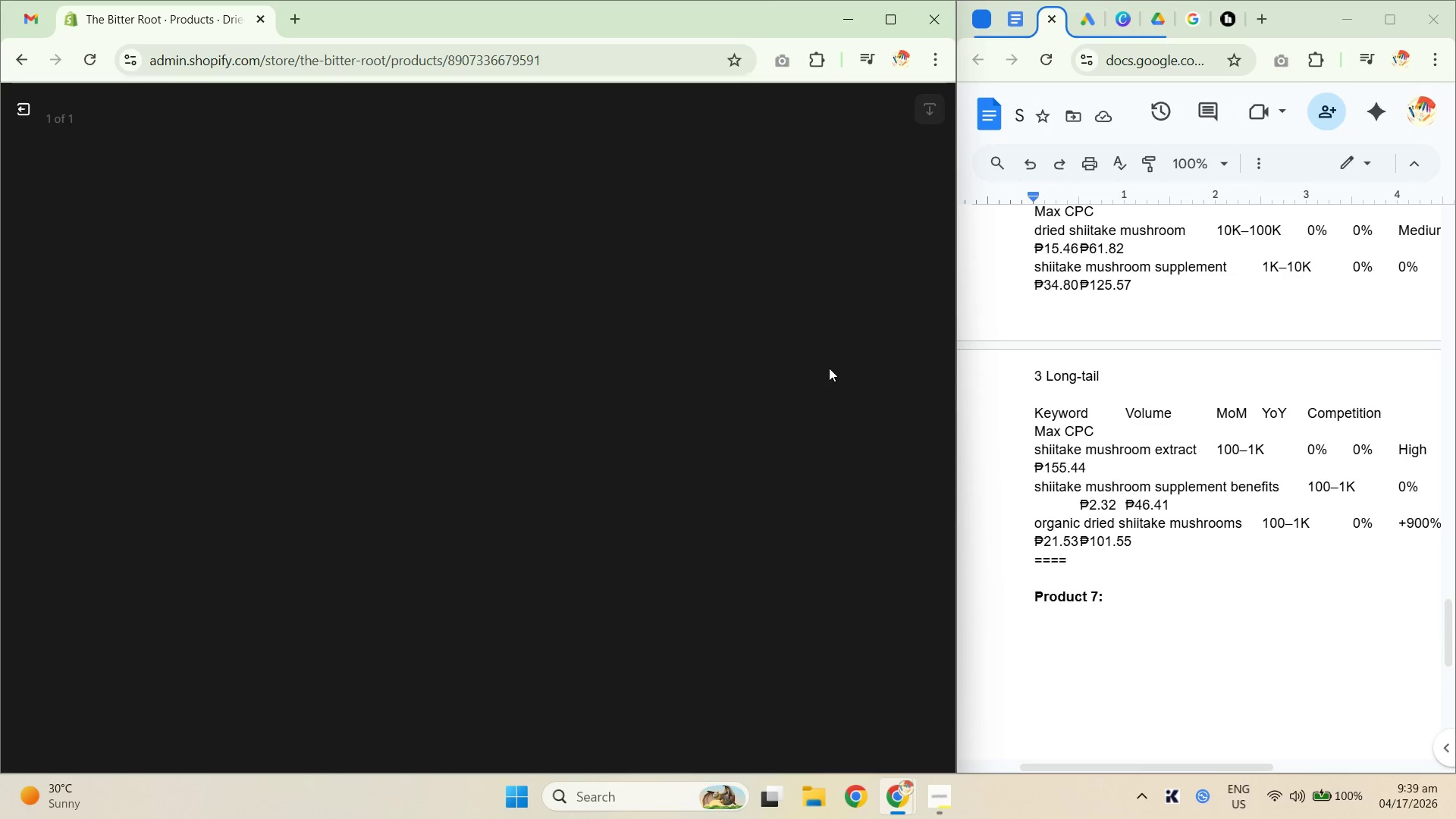 
left_click([23, 108])
 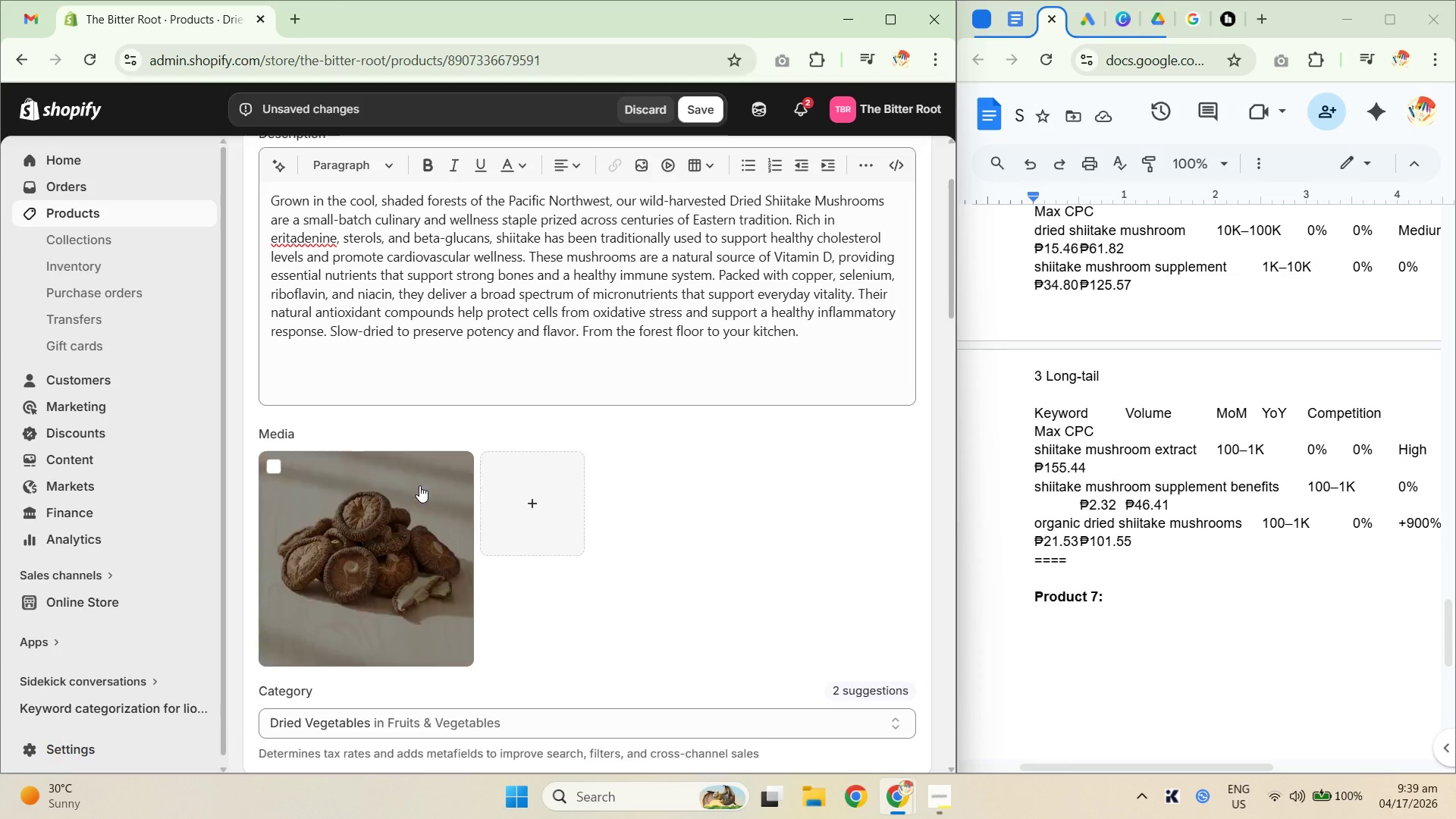 
left_click([378, 534])
 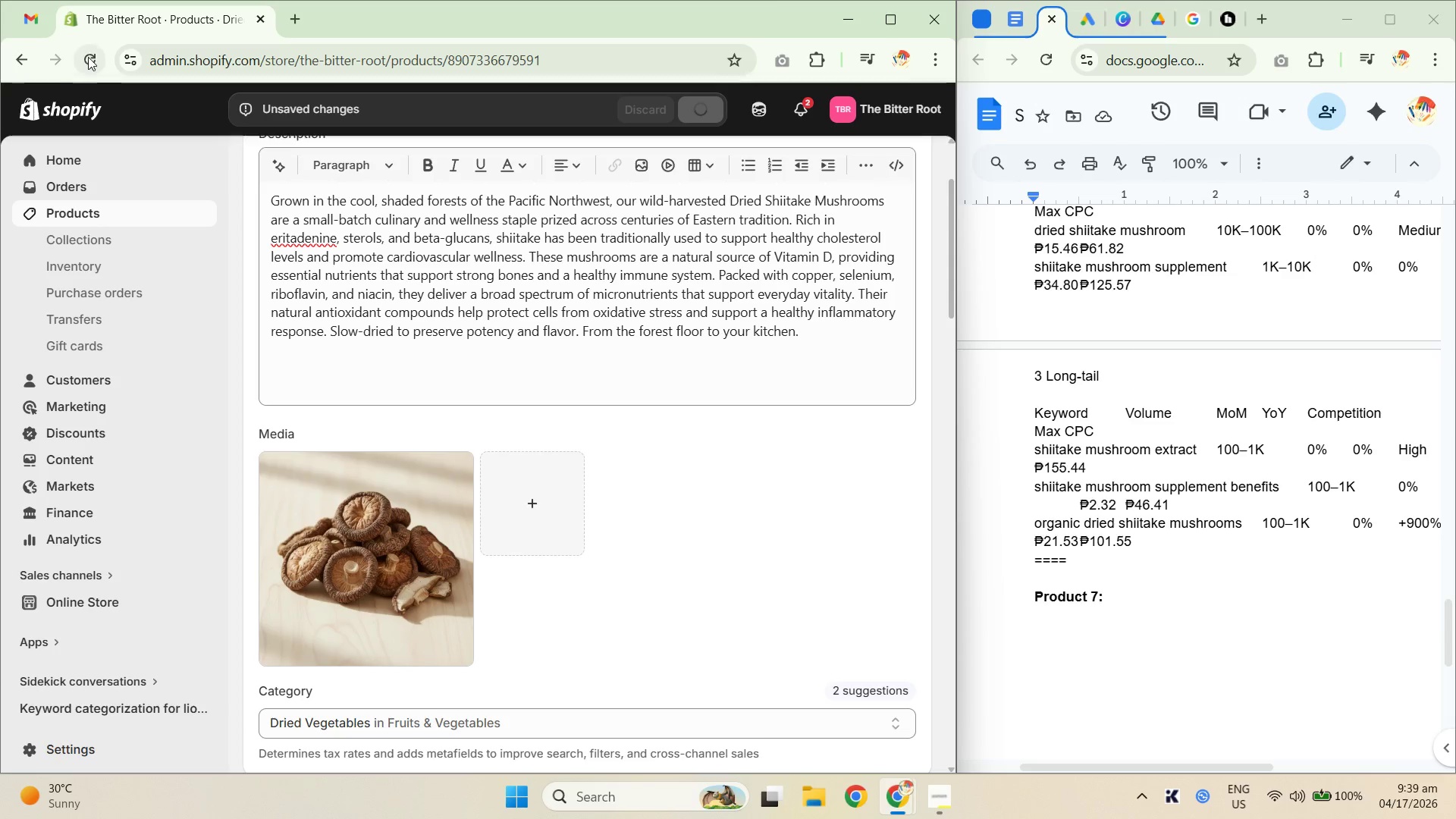 
wait(6.53)
 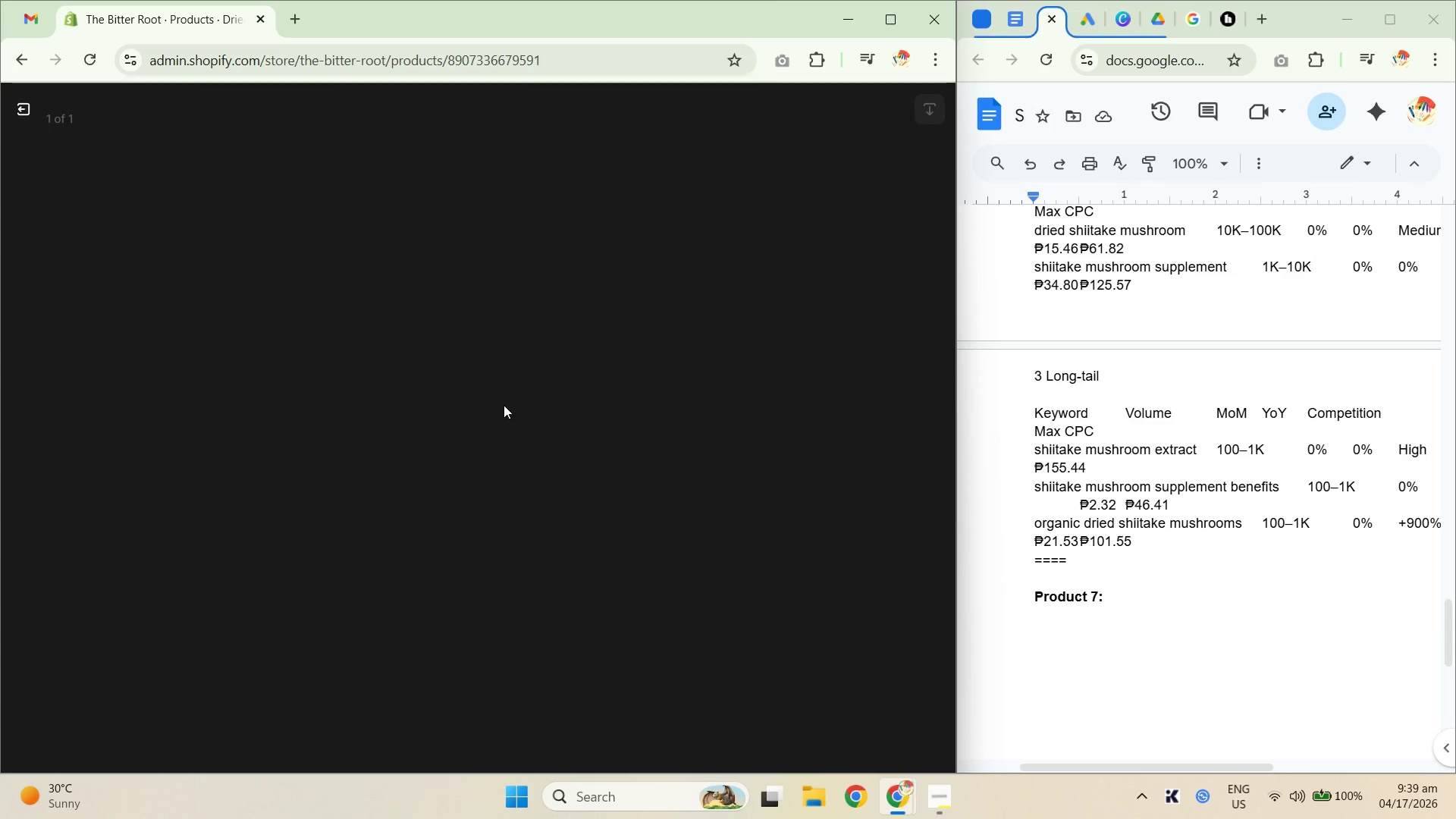 
left_click([88, 56])
 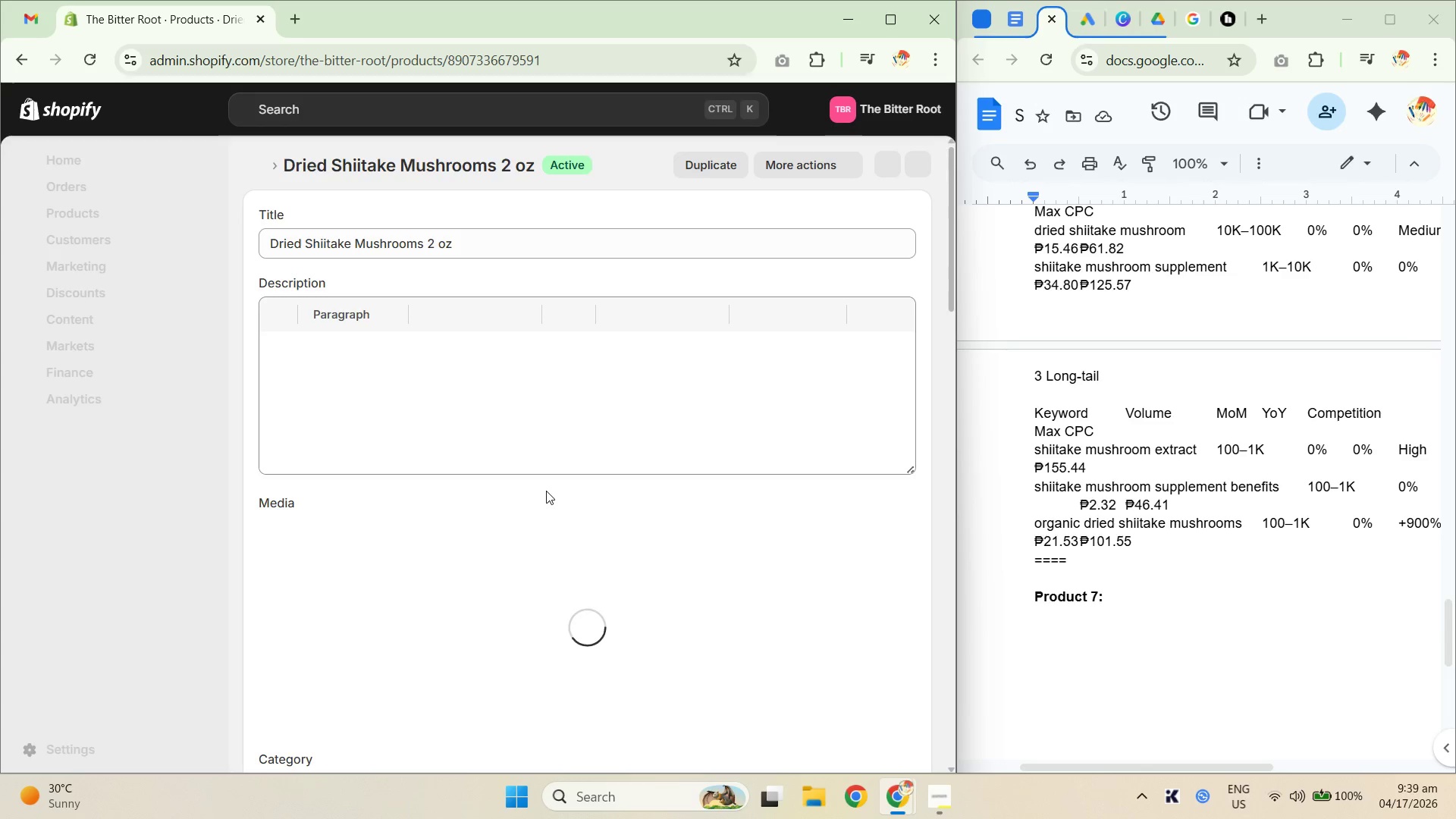 
scroll: coordinate [471, 530], scroll_direction: down, amount: 2.0
 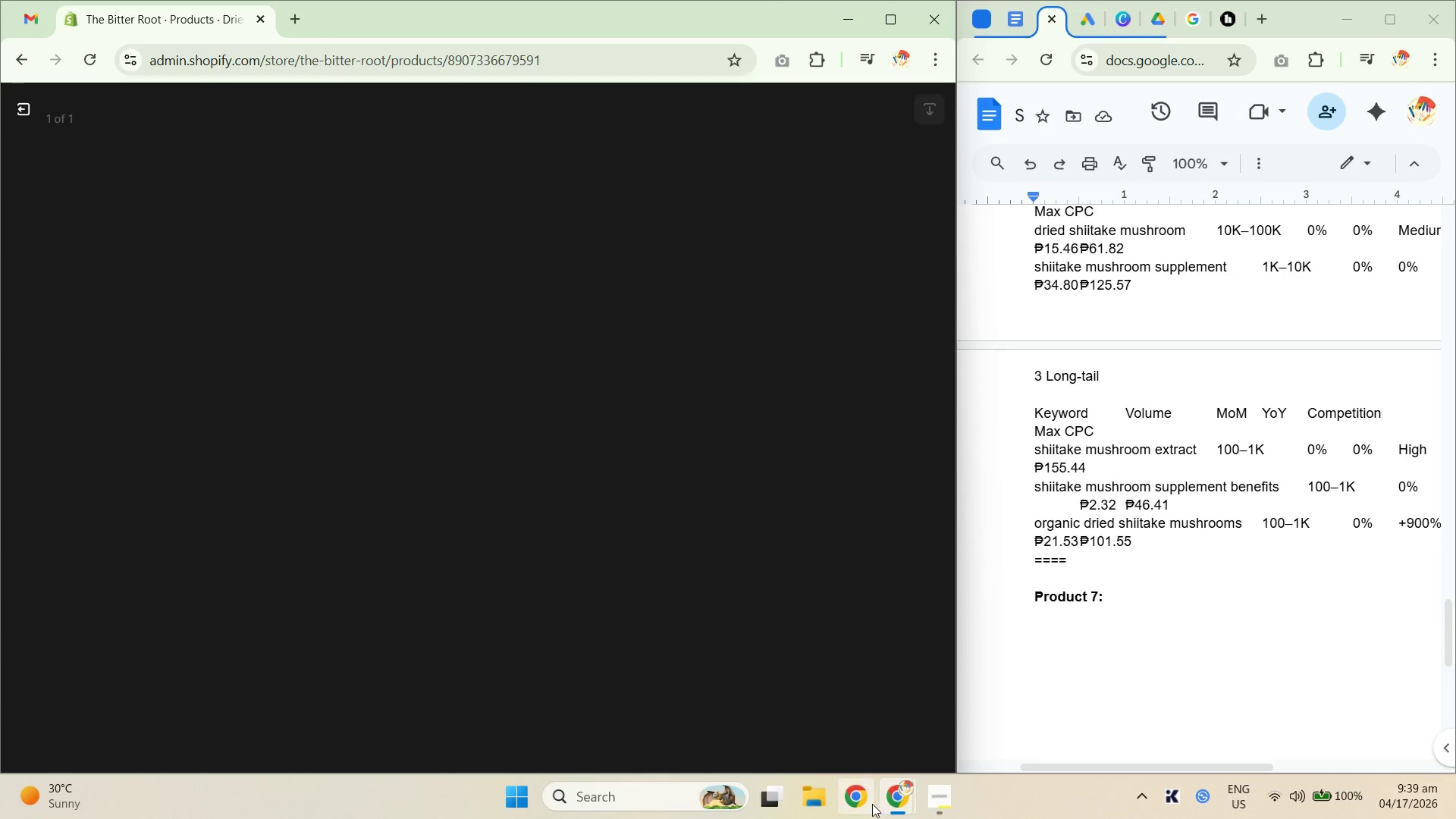 
left_click([940, 800])